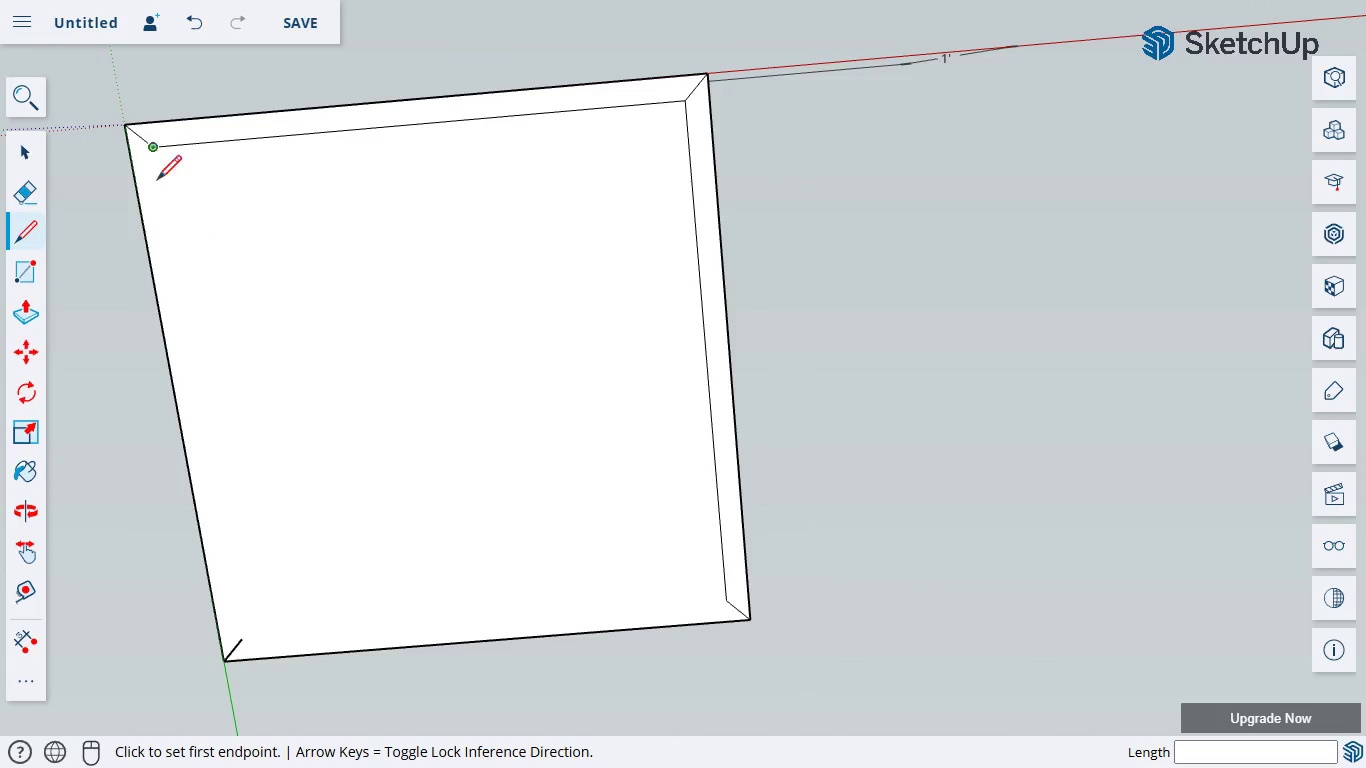 
scroll: coordinate [154, 226], scroll_direction: up, amount: 2.0
 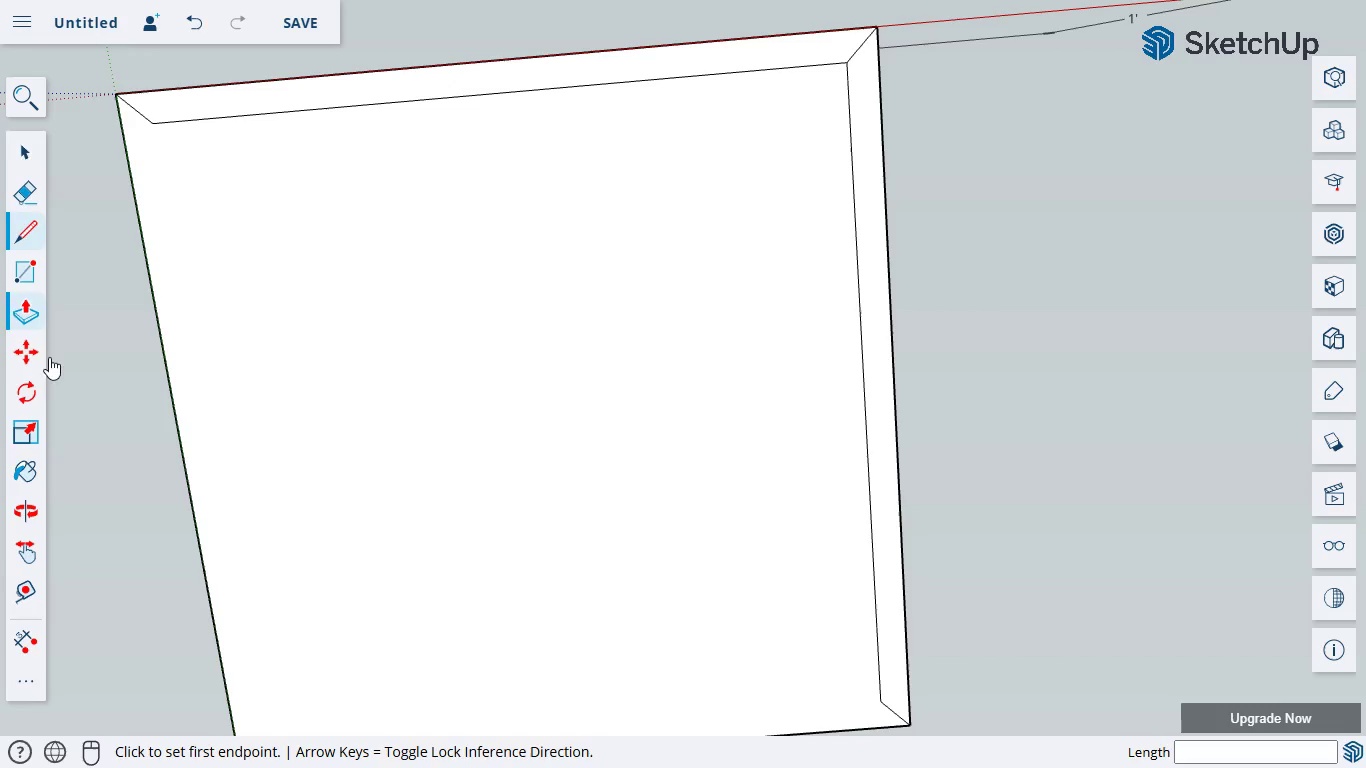 
left_click([21, 558])
 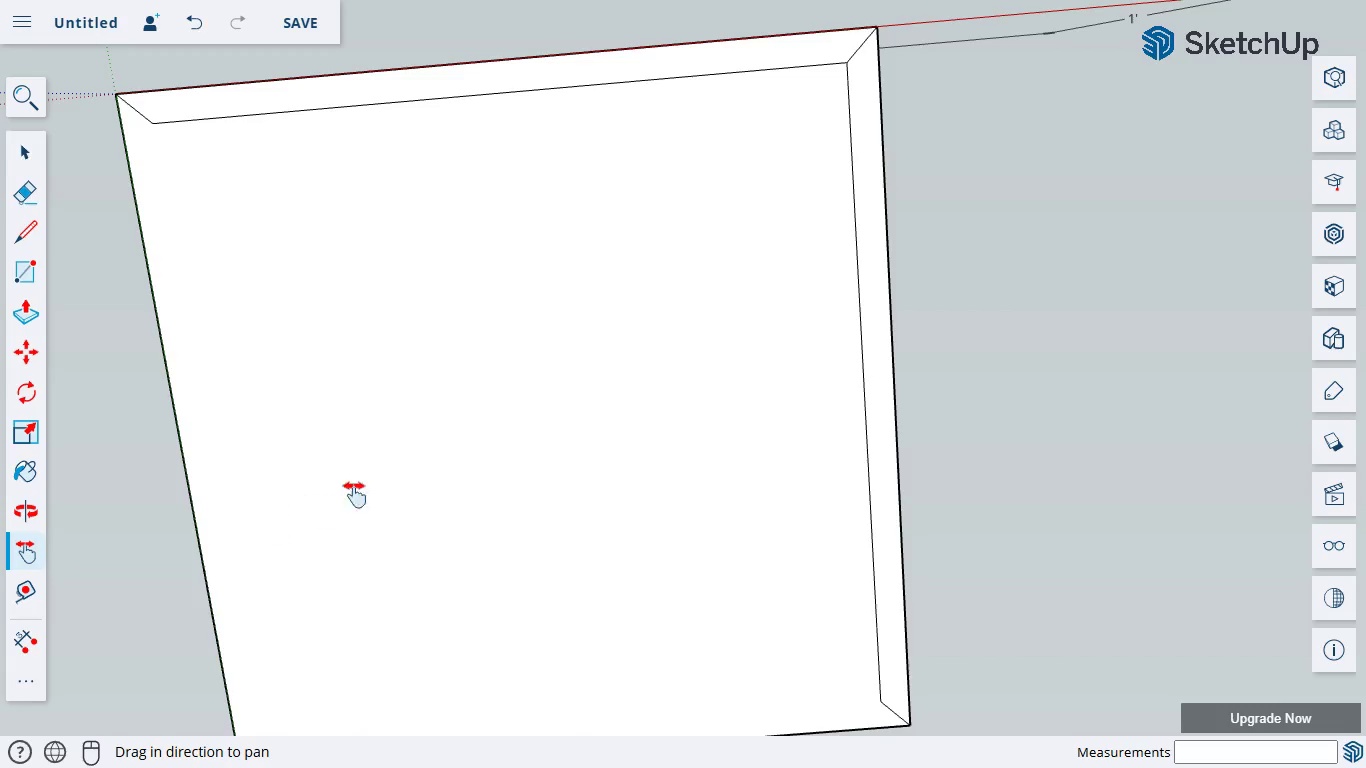 
left_click_drag(start_coordinate=[328, 498], to_coordinate=[378, 448])
 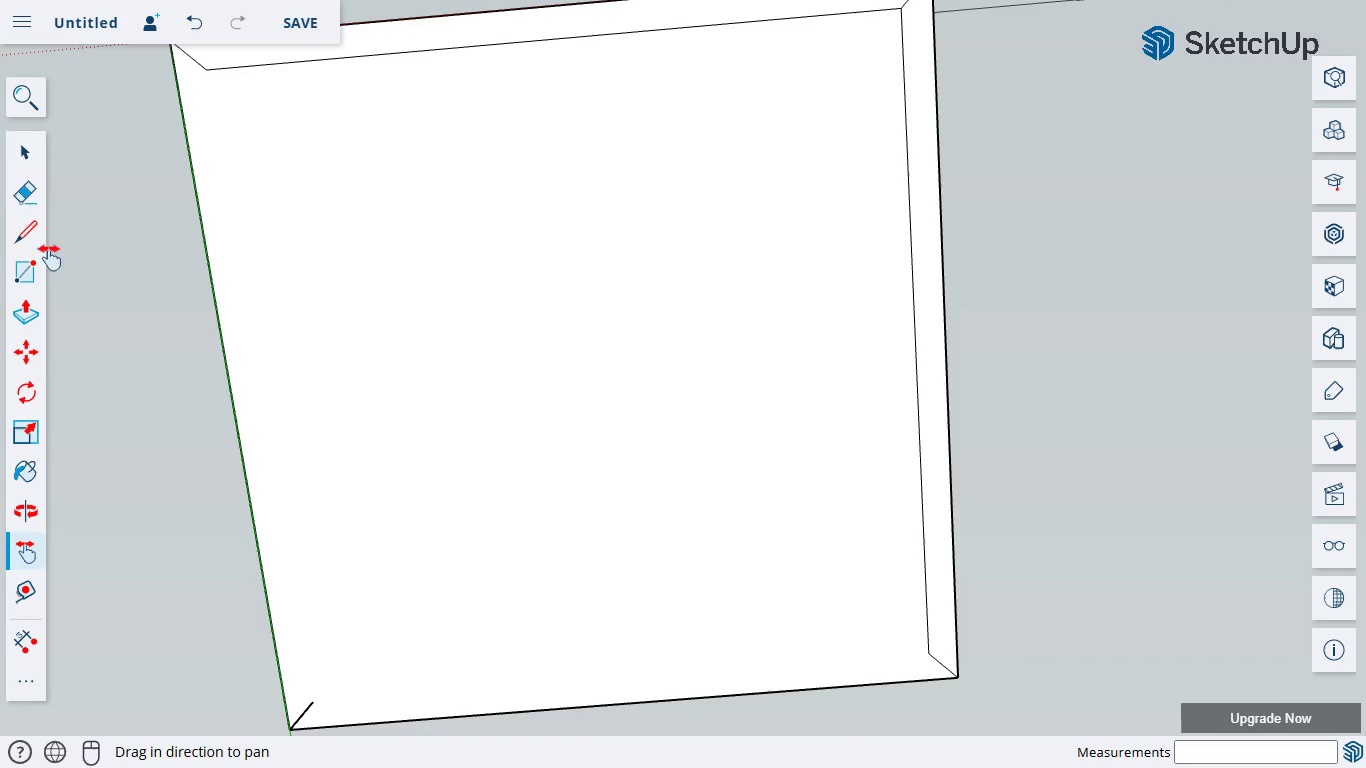 
left_click([42, 244])
 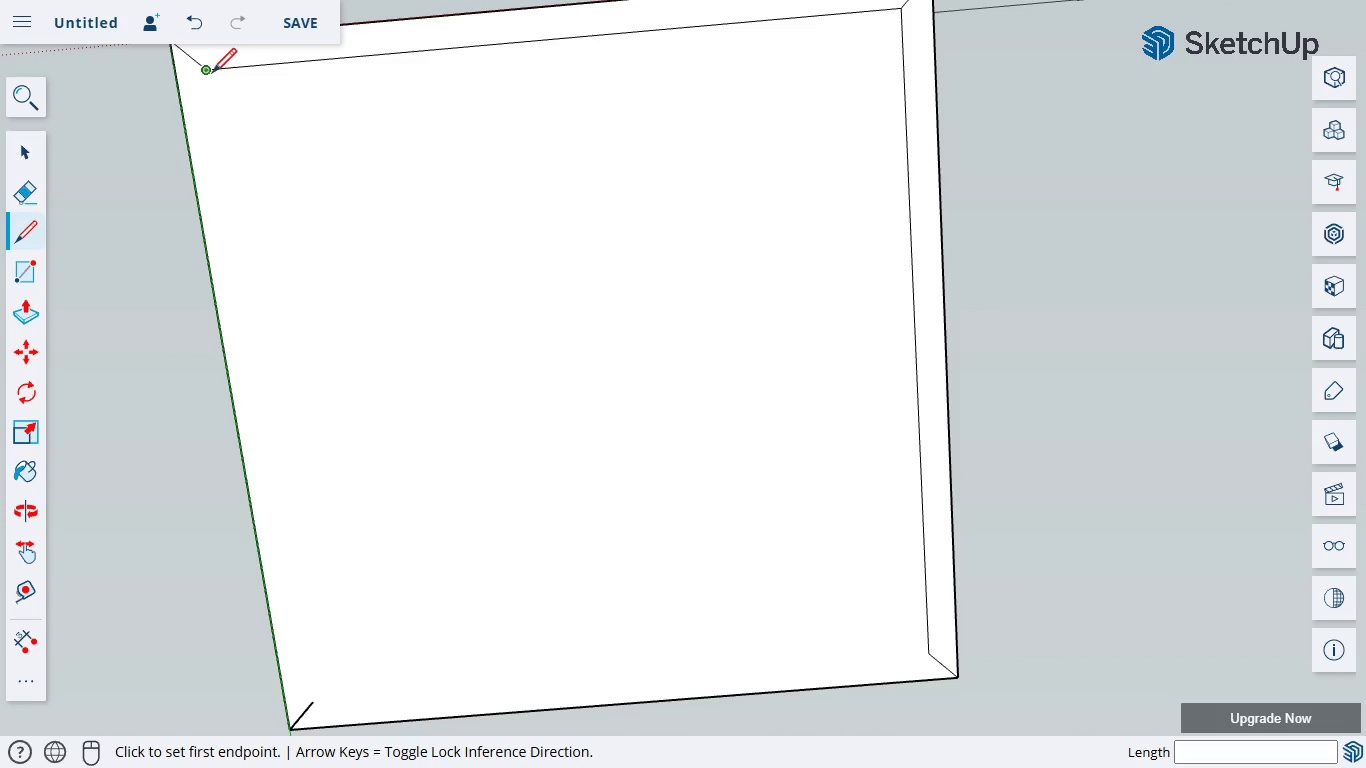 
left_click([209, 74])
 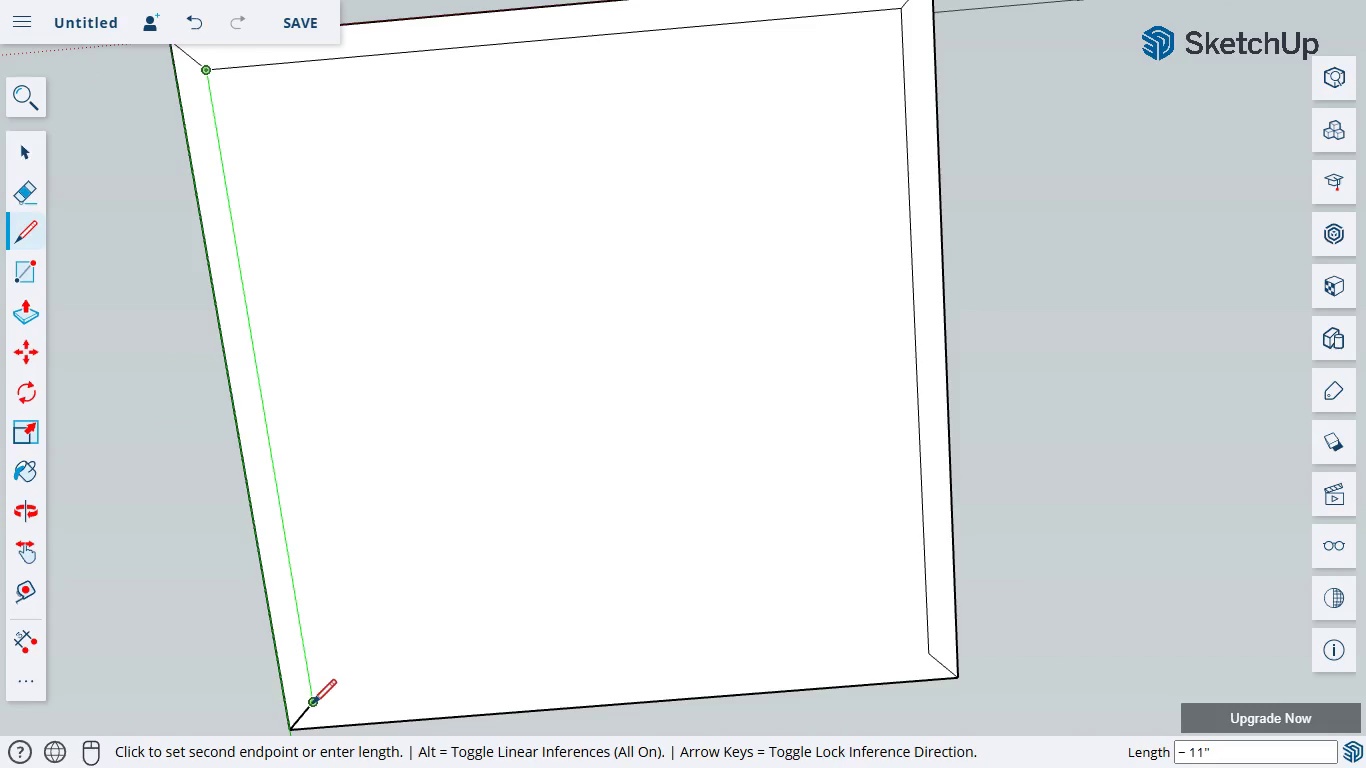 
left_click([310, 705])
 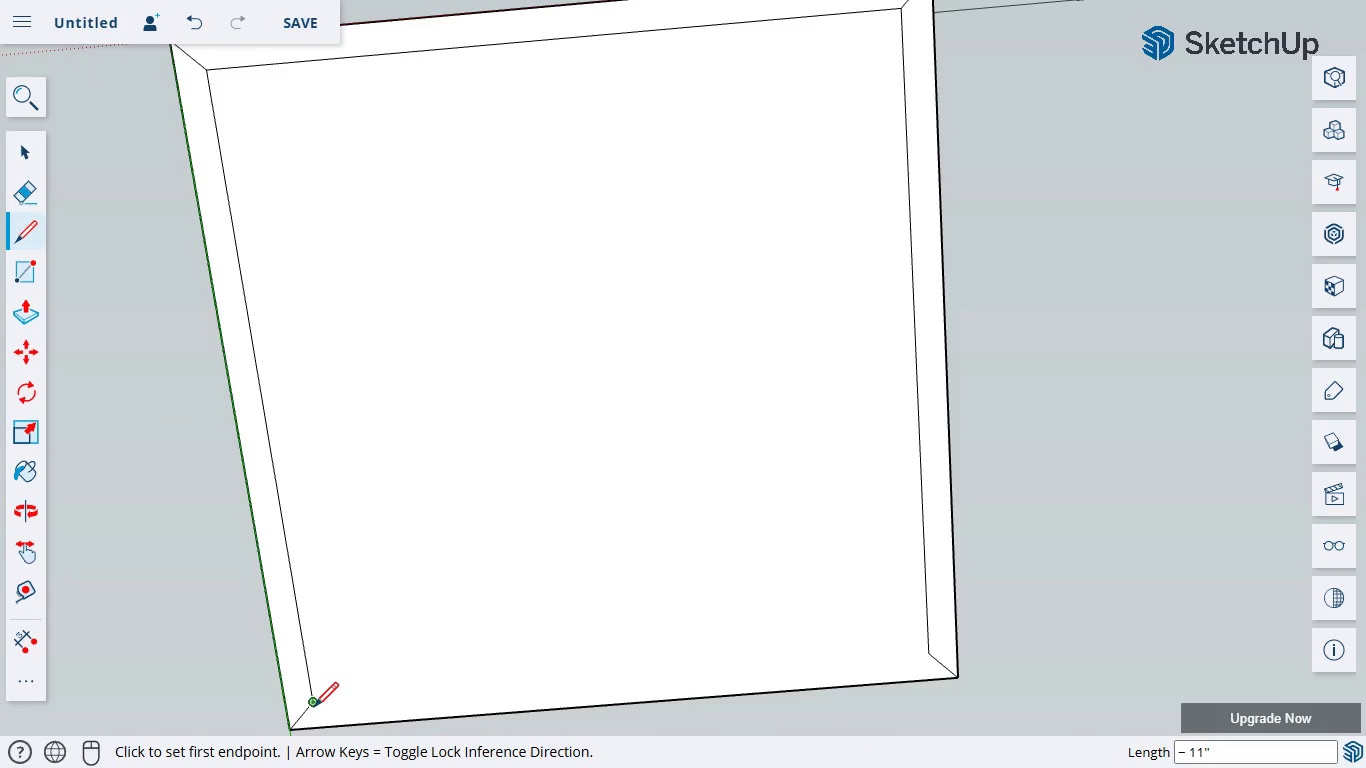 
left_click([311, 706])
 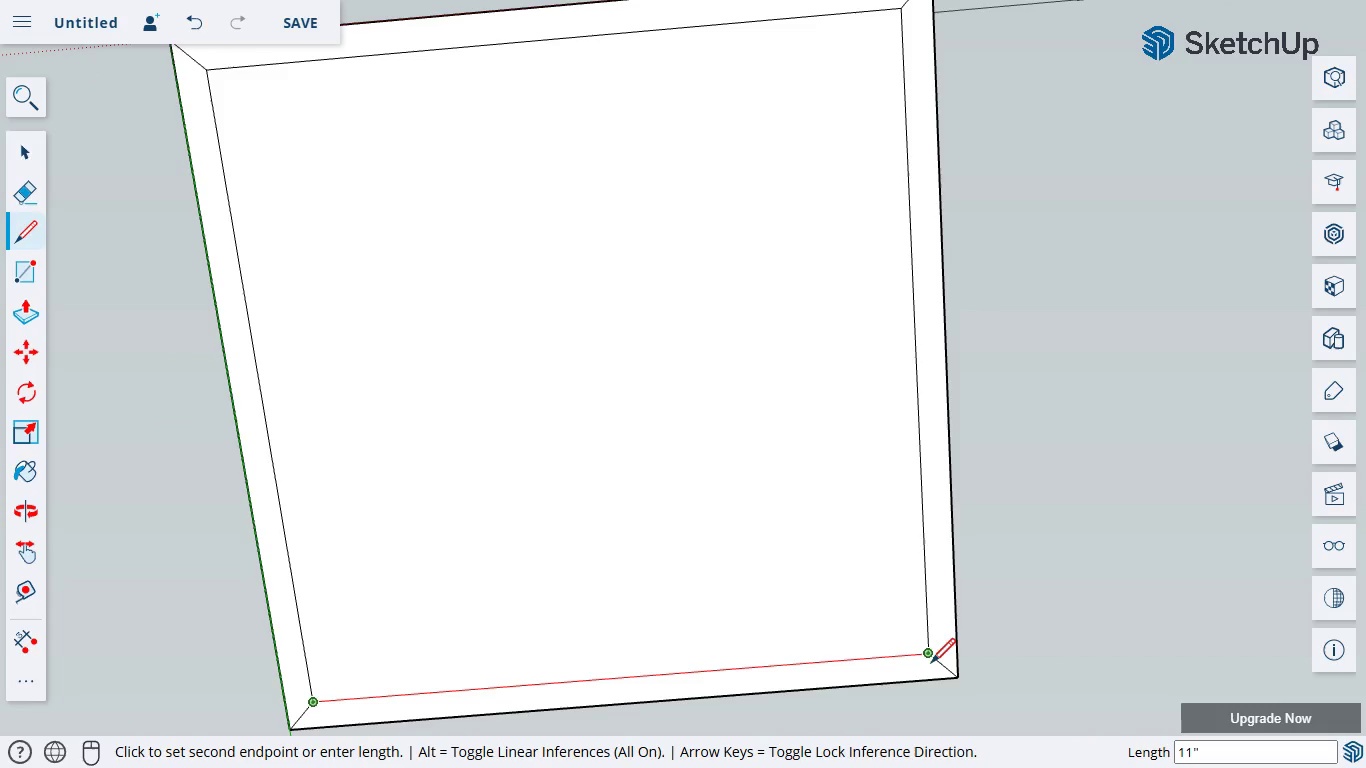 
left_click([930, 655])
 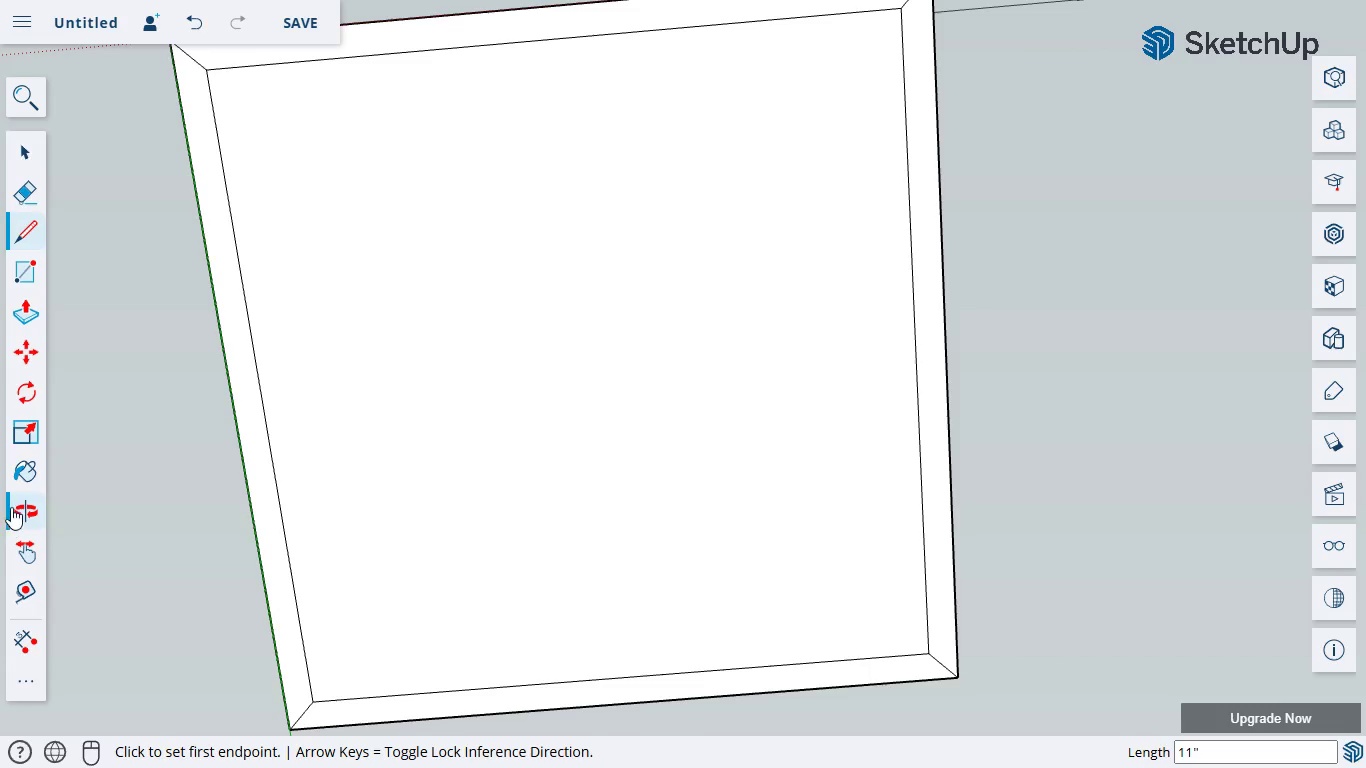 
left_click_drag(start_coordinate=[730, 251], to_coordinate=[417, 600])
 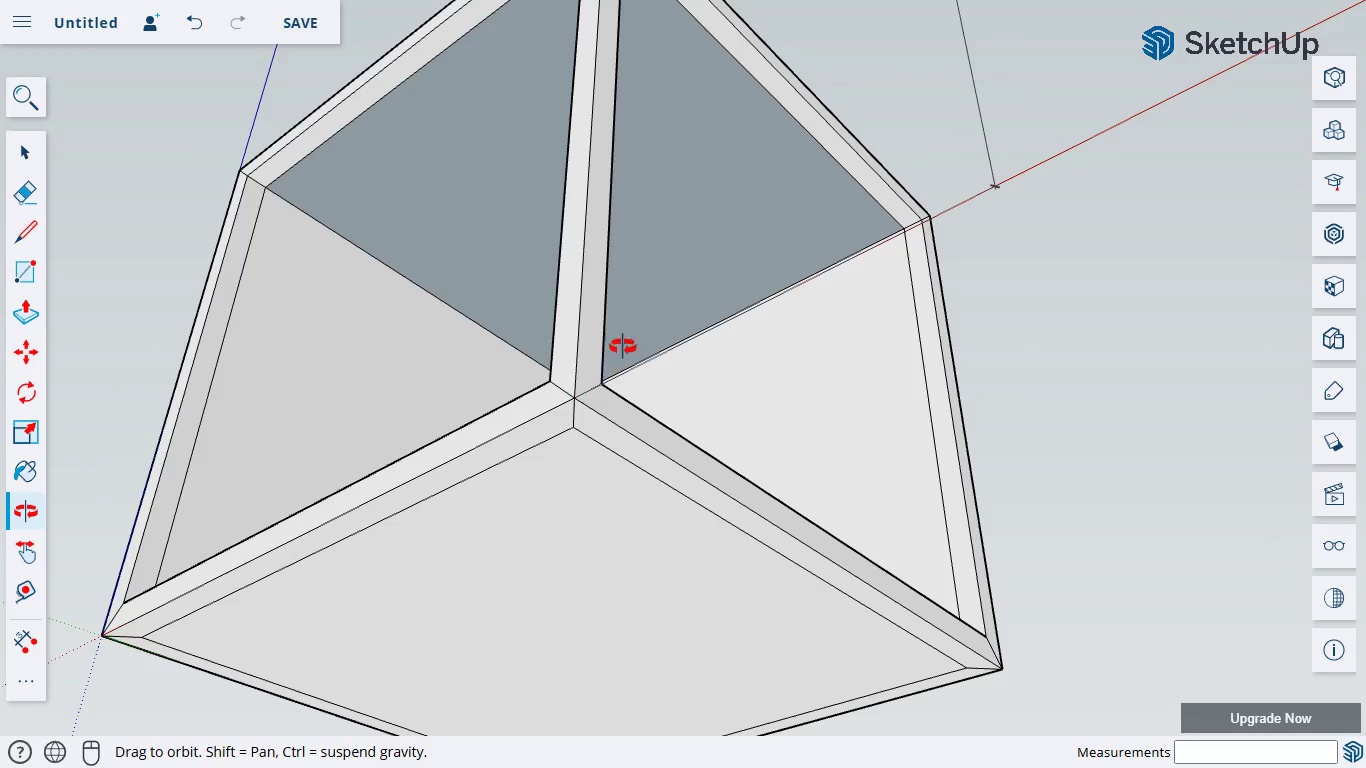 
left_click_drag(start_coordinate=[622, 346], to_coordinate=[672, 630])
 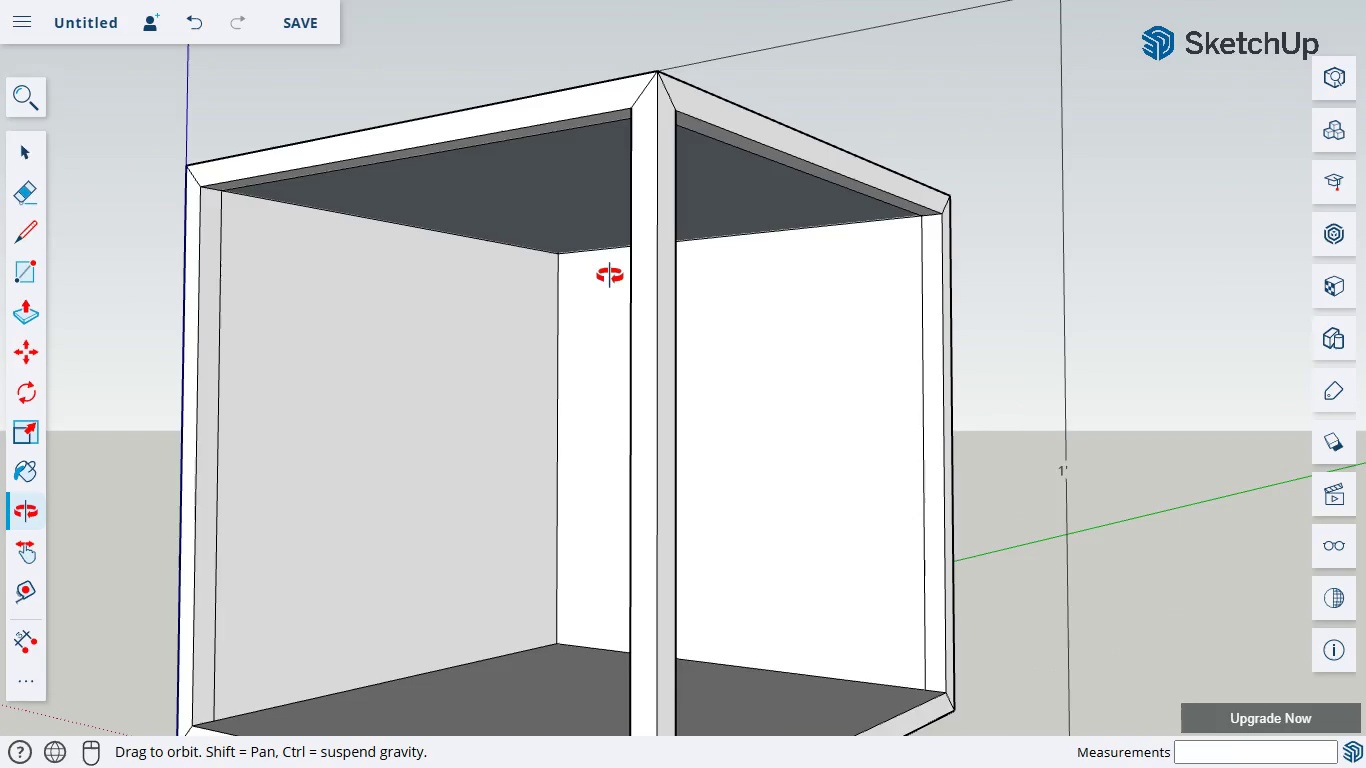 
left_click_drag(start_coordinate=[608, 273], to_coordinate=[578, 567])
 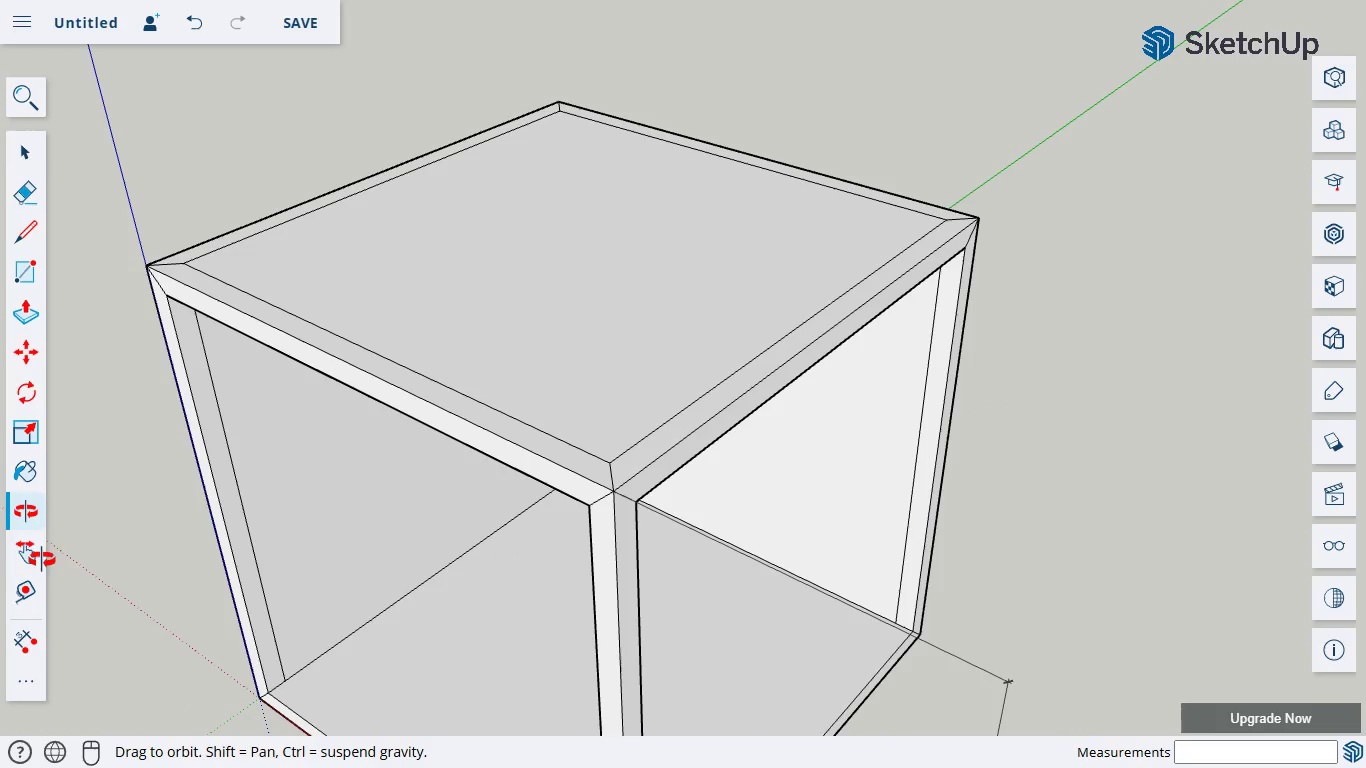 
left_click_drag(start_coordinate=[357, 627], to_coordinate=[483, 360])
 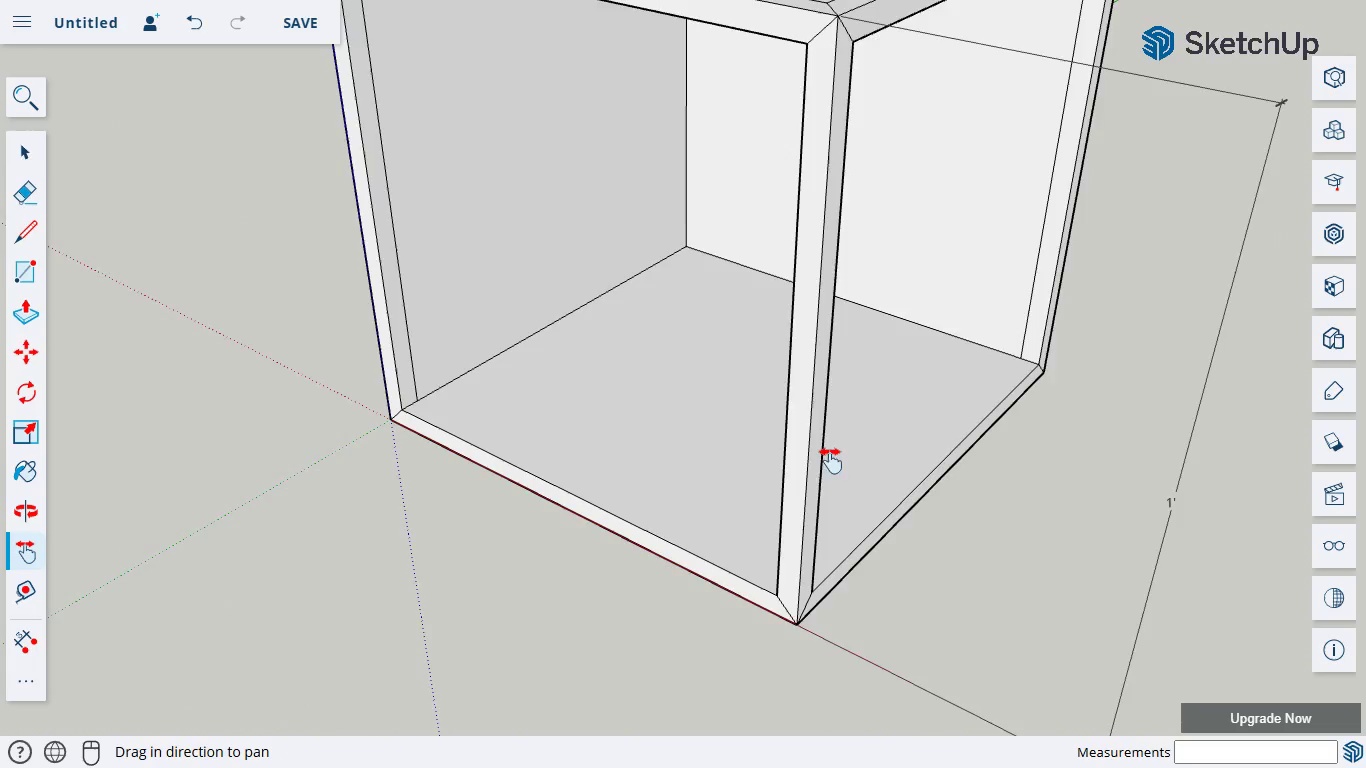 
left_click_drag(start_coordinate=[829, 452], to_coordinate=[692, 511])
 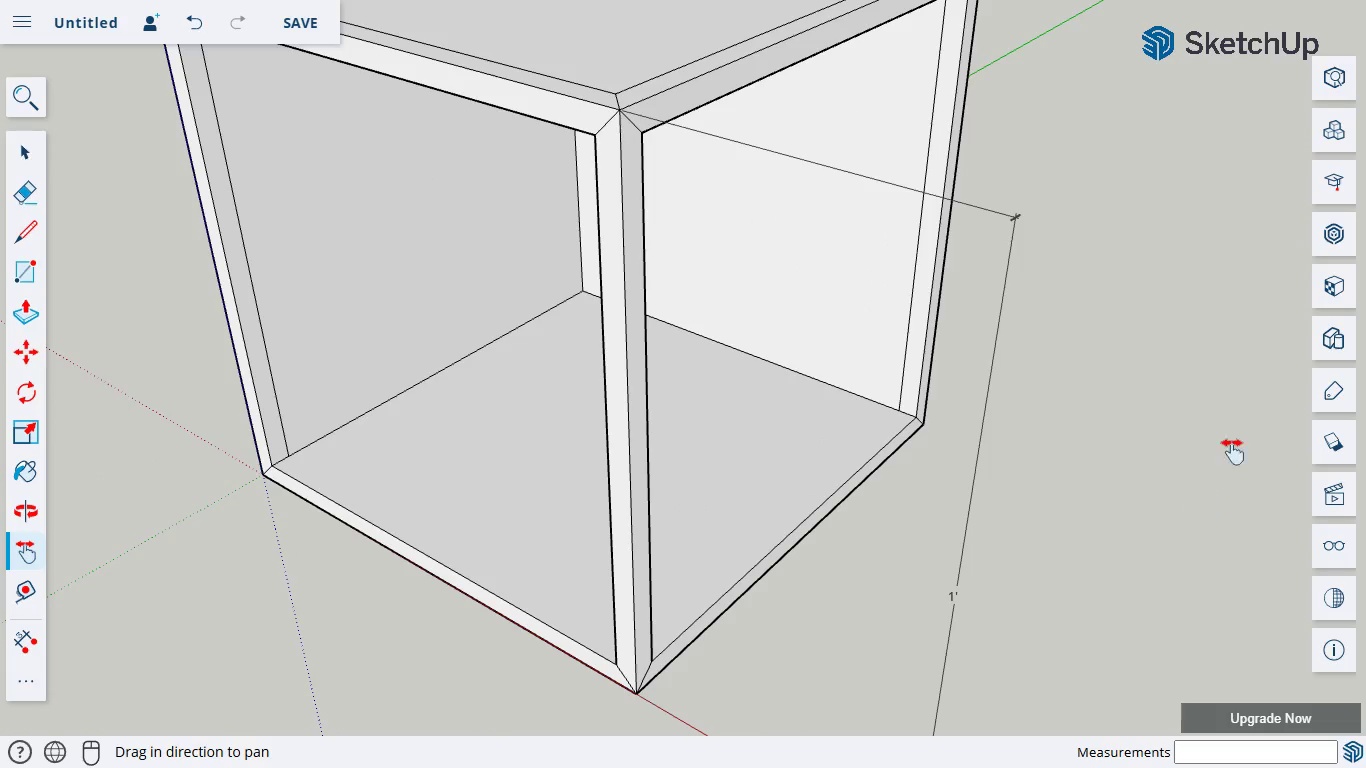 
mouse_move([1297, 167])
 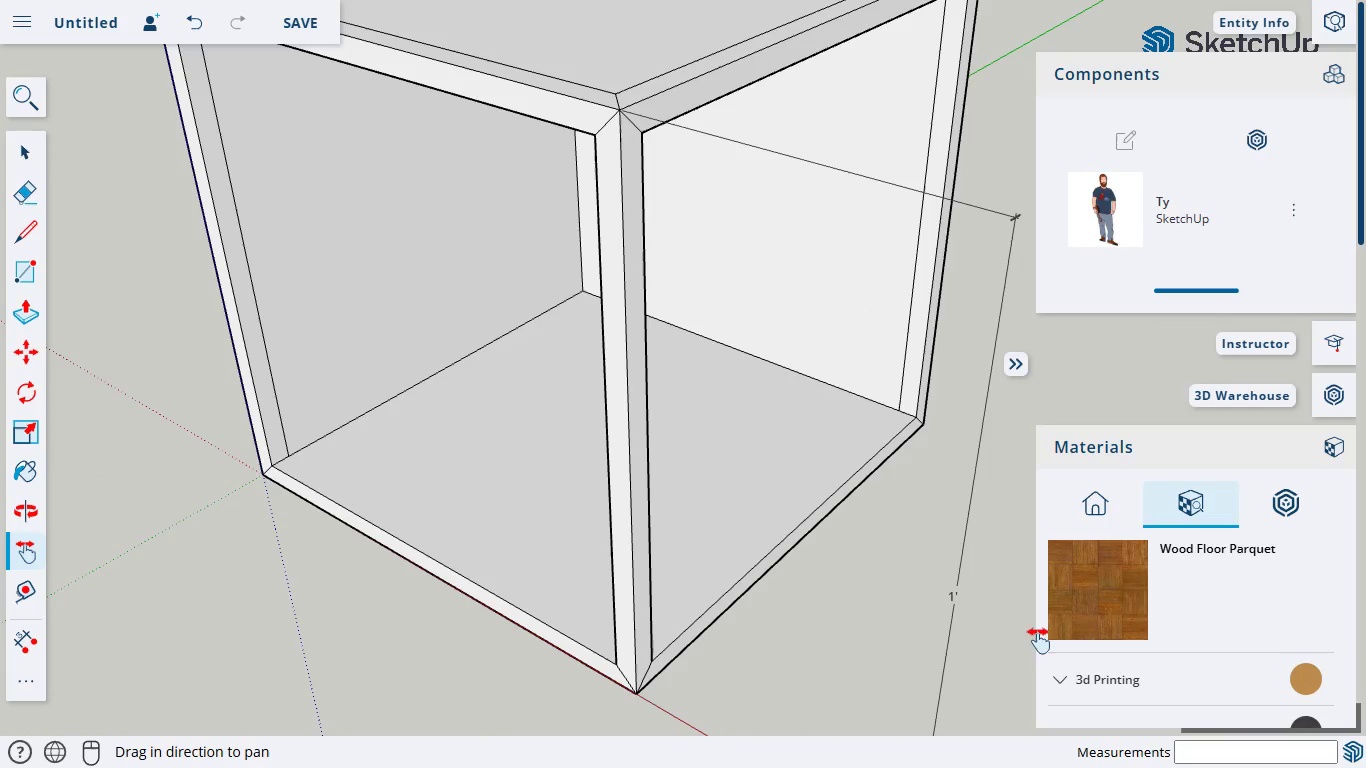 
left_click([1095, 587])
 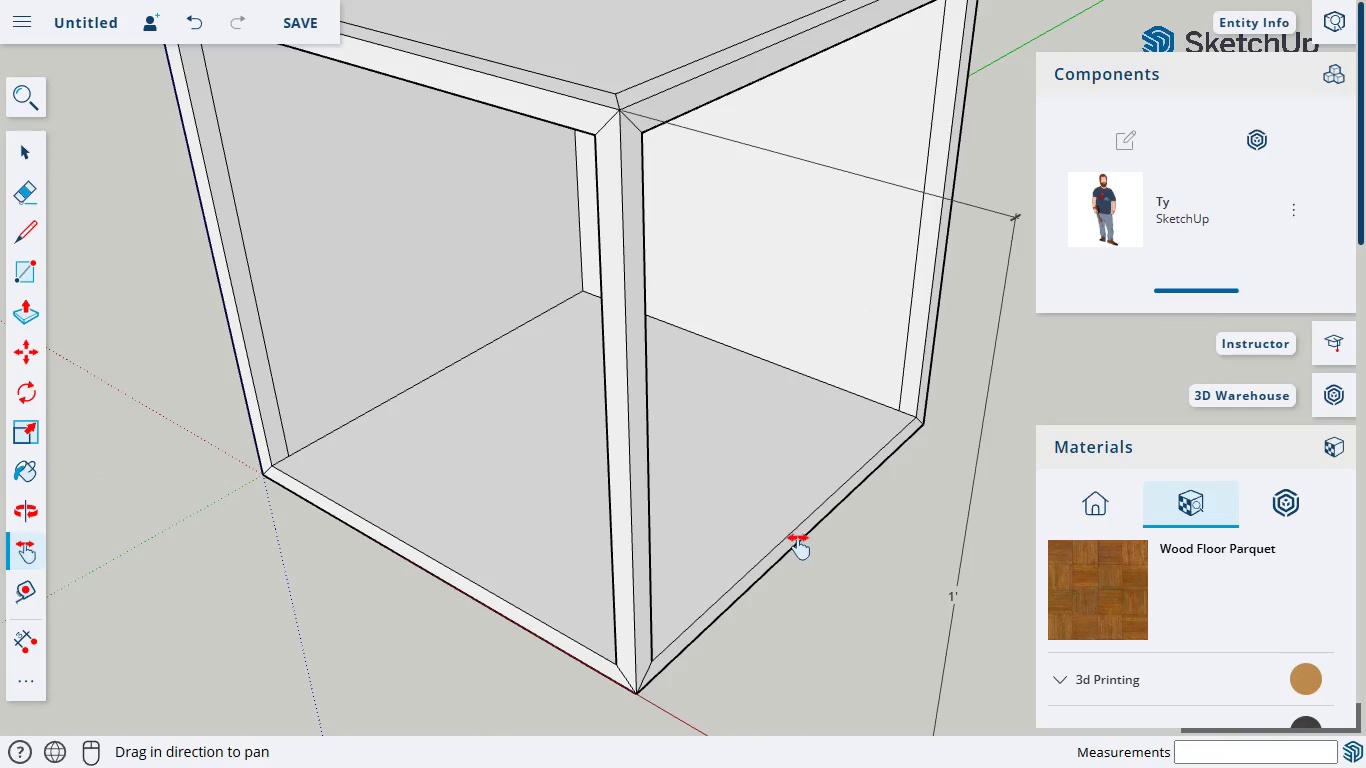 
left_click([794, 535])
 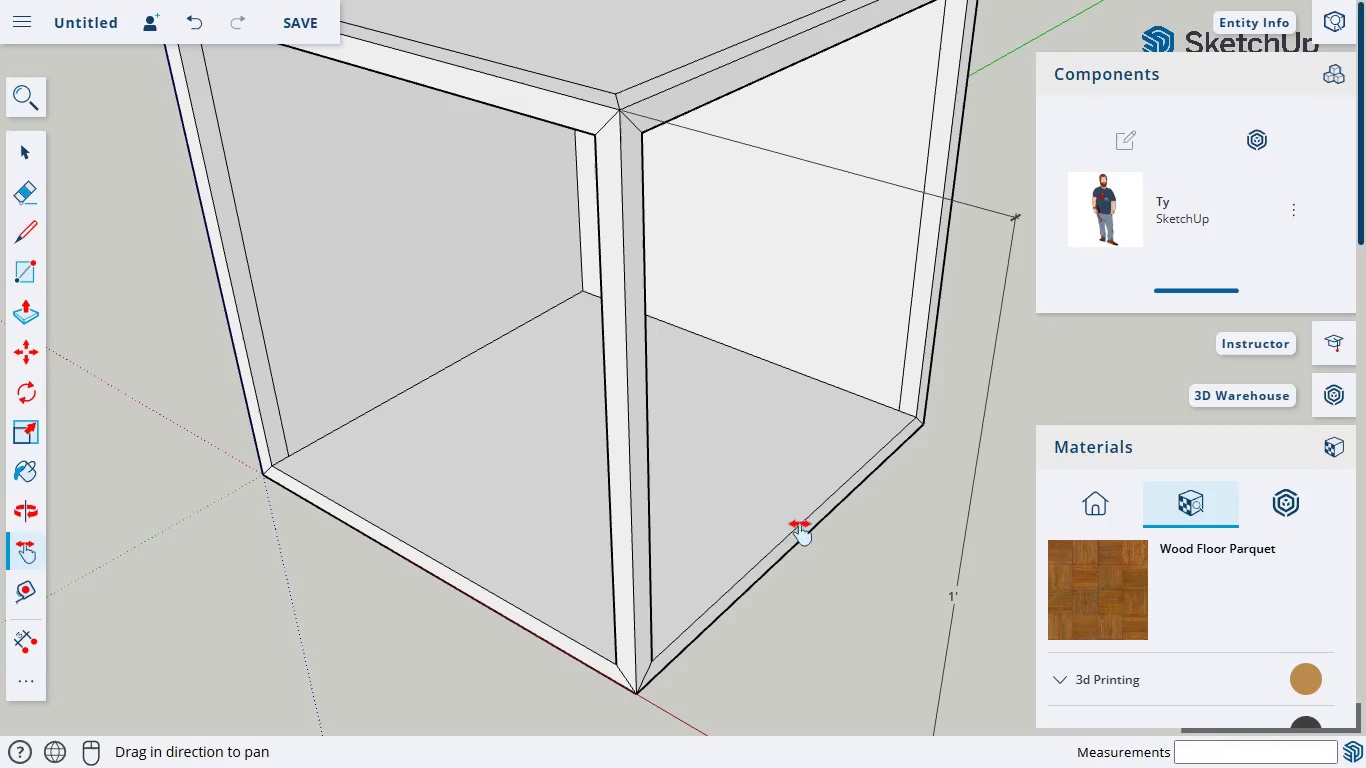 
left_click([782, 498])
 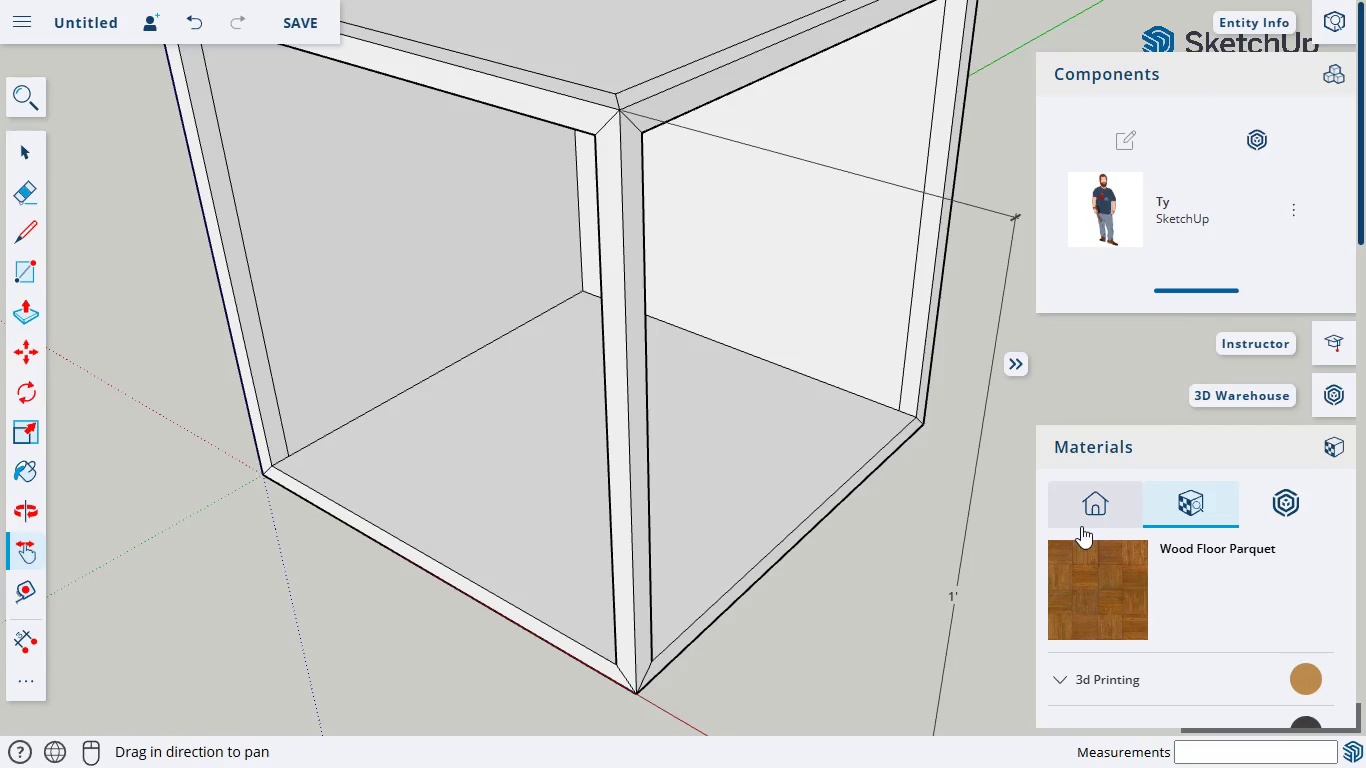 
left_click([1083, 602])
 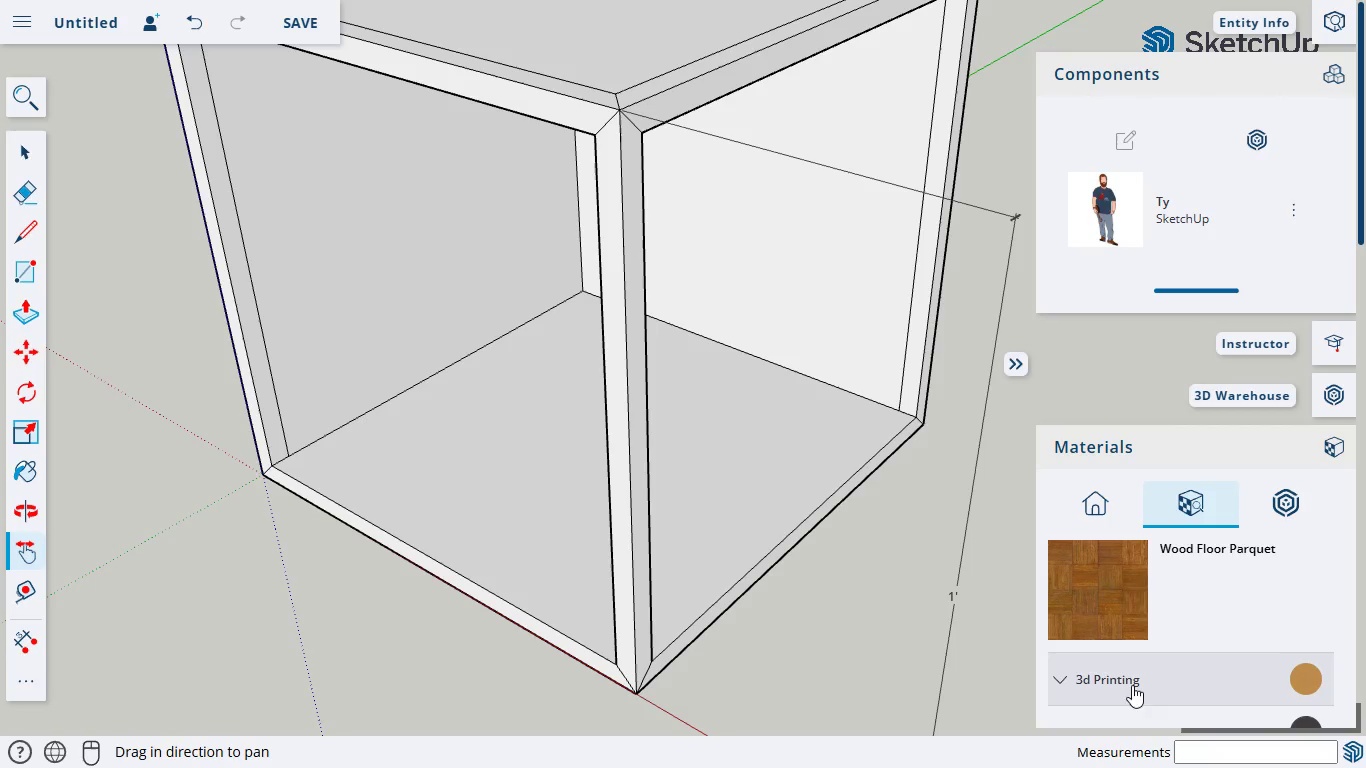 
scroll: coordinate [1146, 587], scroll_direction: down, amount: 5.0
 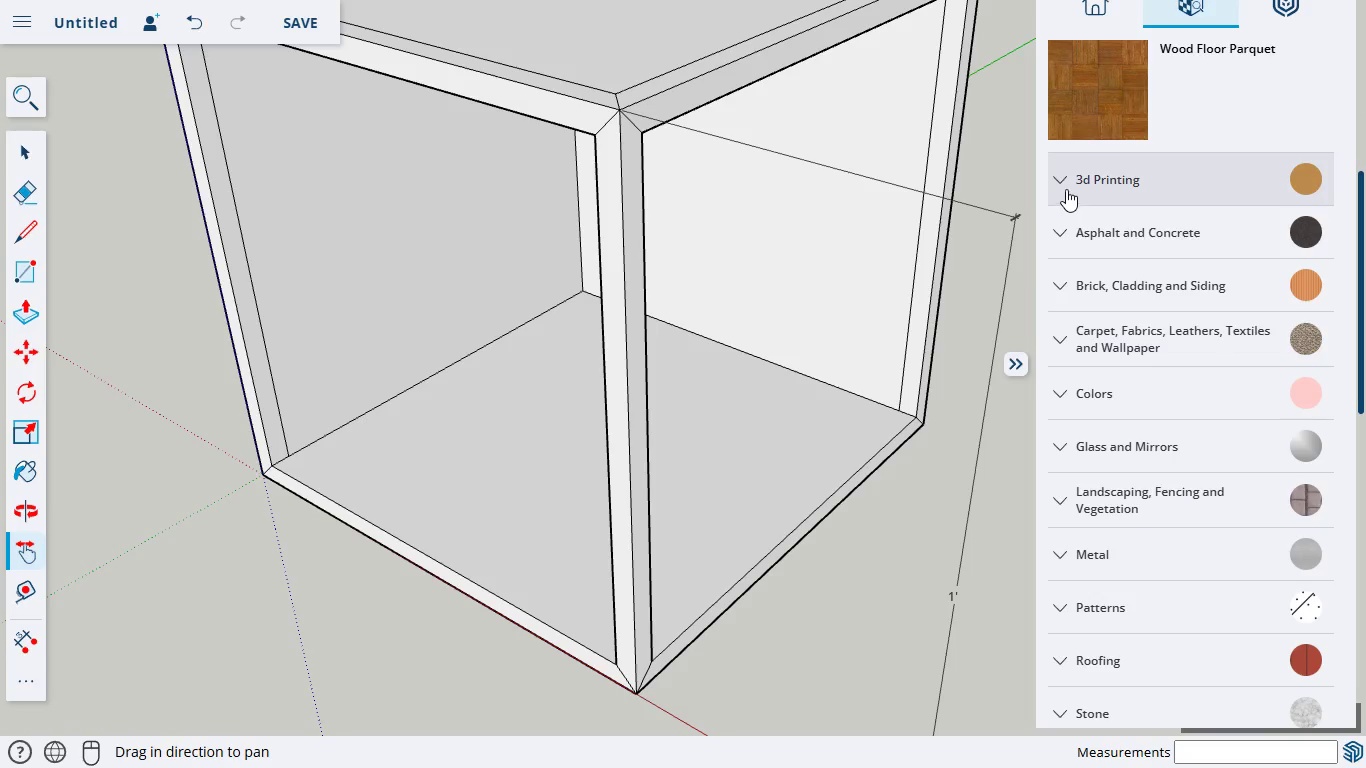 
left_click([1063, 173])
 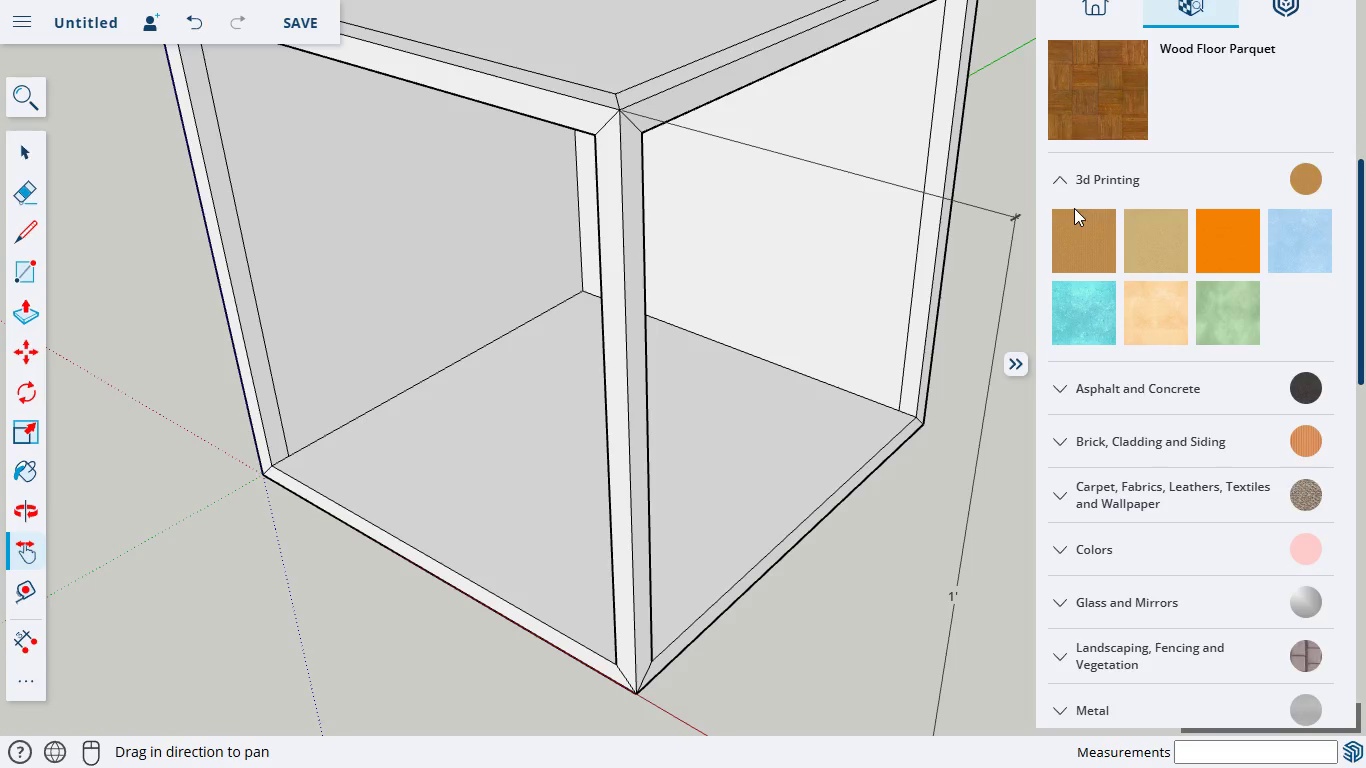 
double_click([1086, 246])
 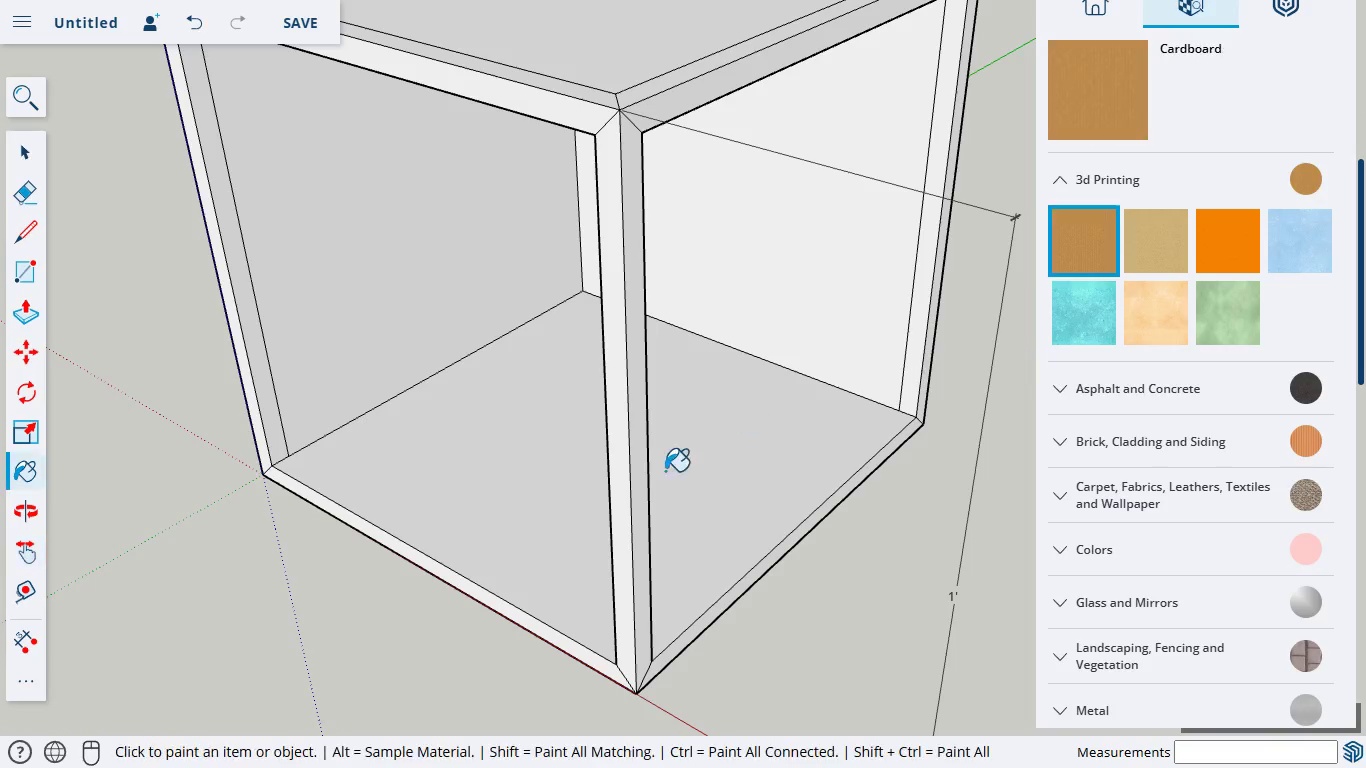 
left_click([643, 486])
 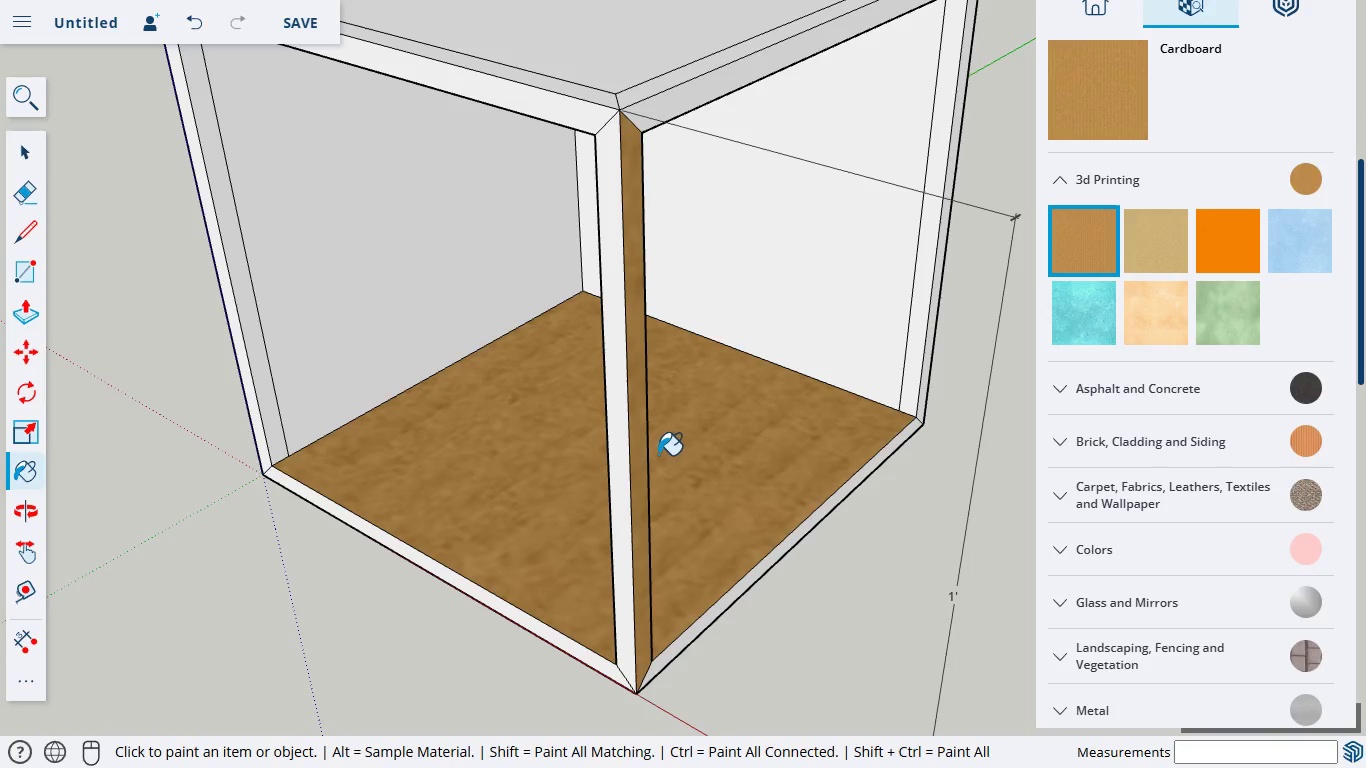 
left_click([621, 458])
 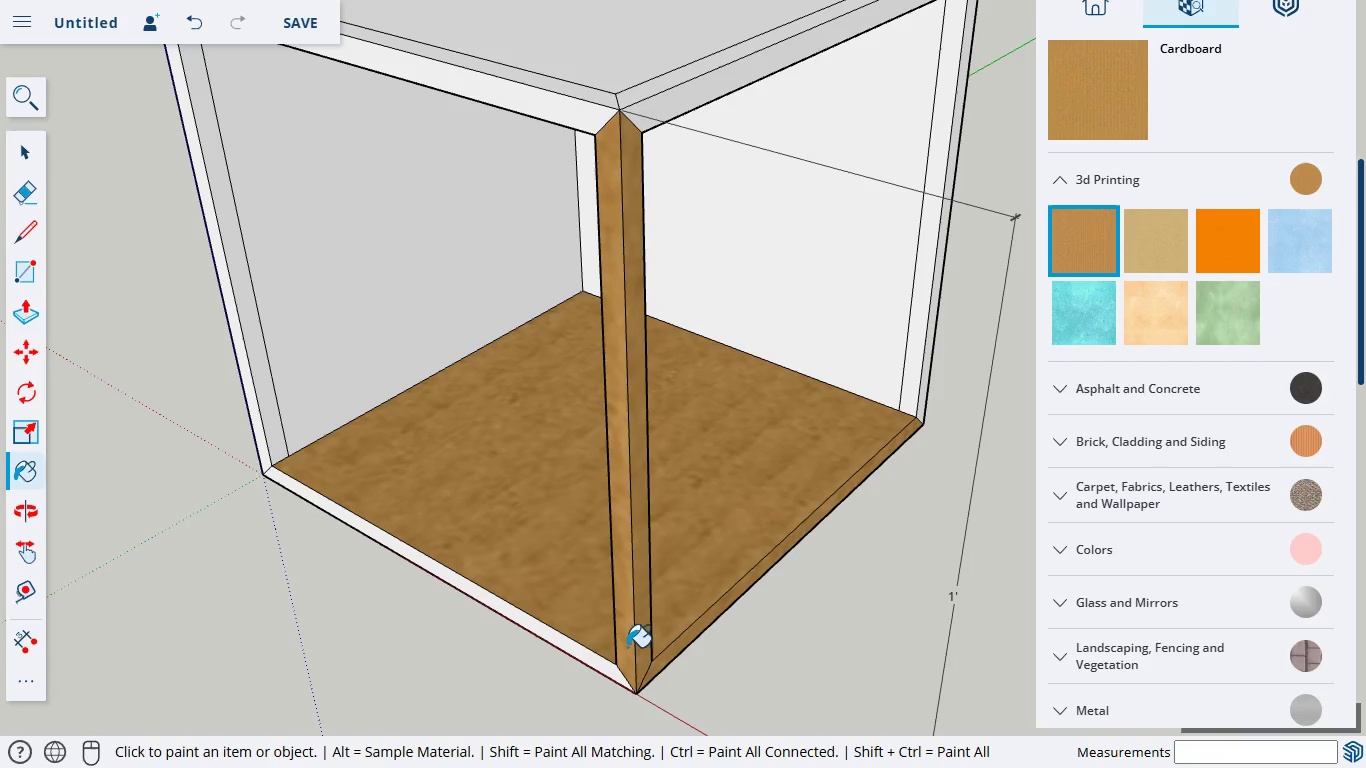 
left_click([581, 653])
 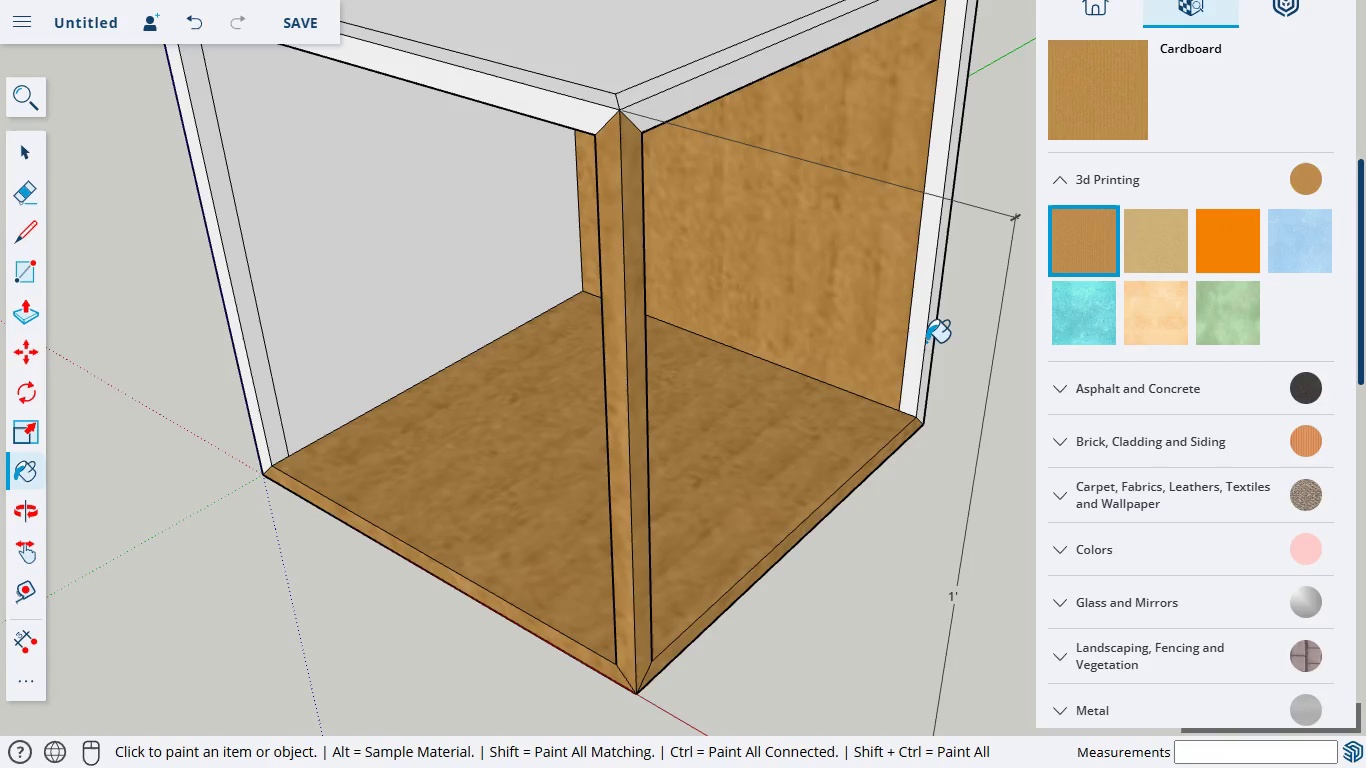 
left_click([910, 343])
 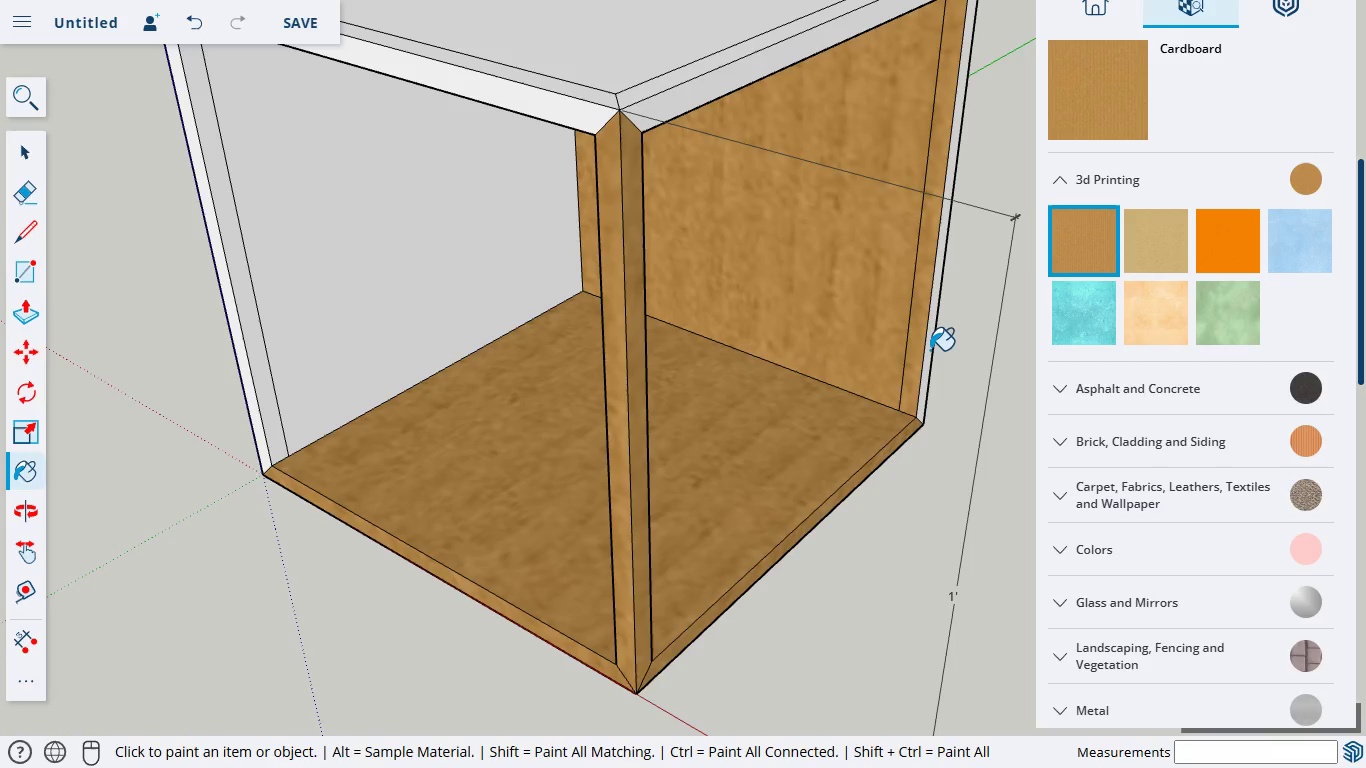 
left_click([930, 350])
 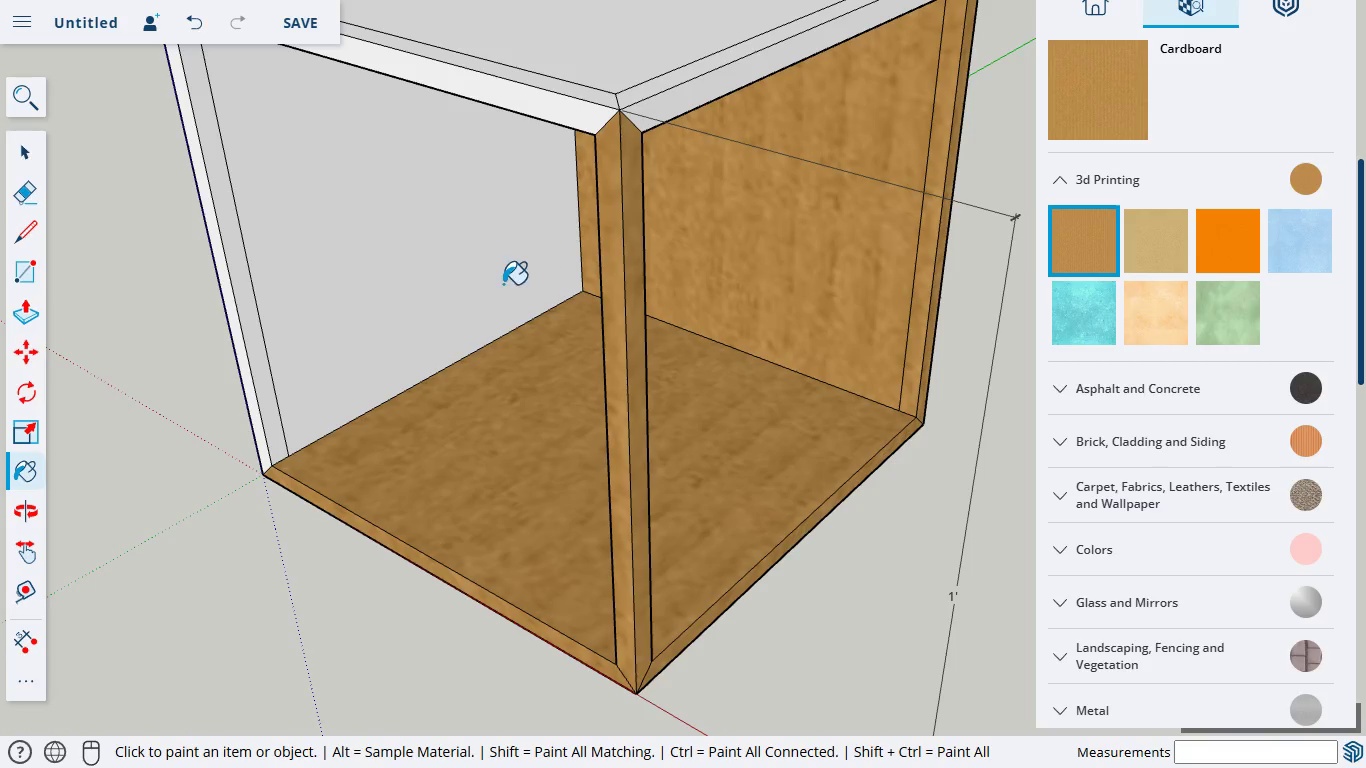 
left_click([502, 283])
 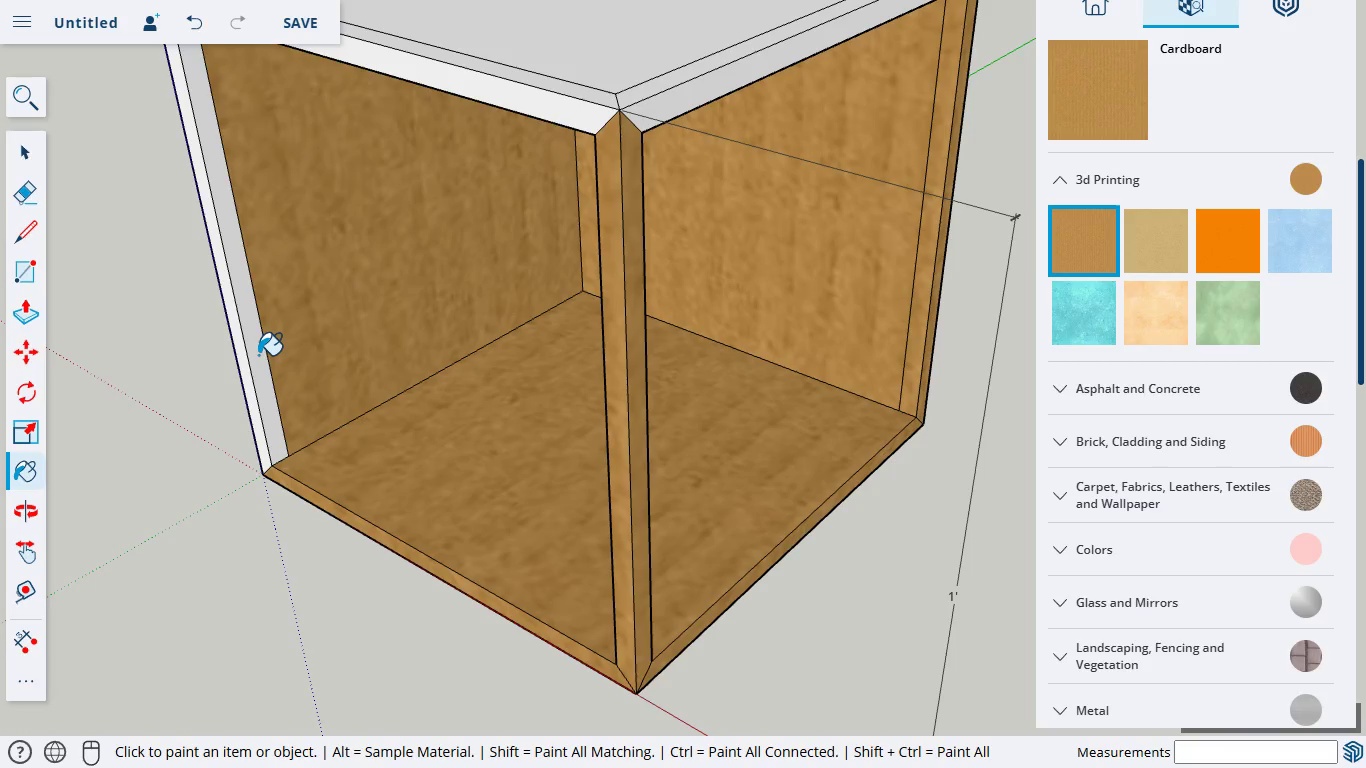 
left_click([257, 357])
 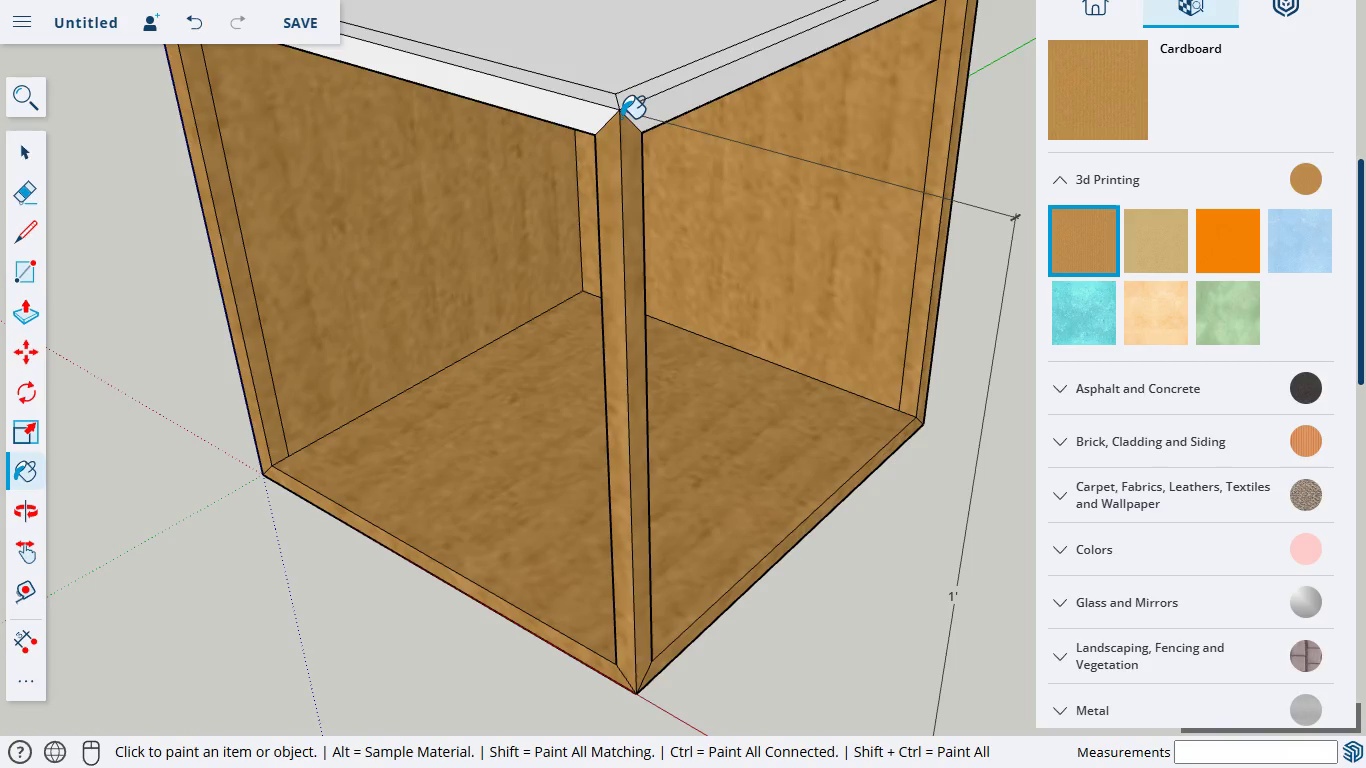 
double_click([658, 86])
 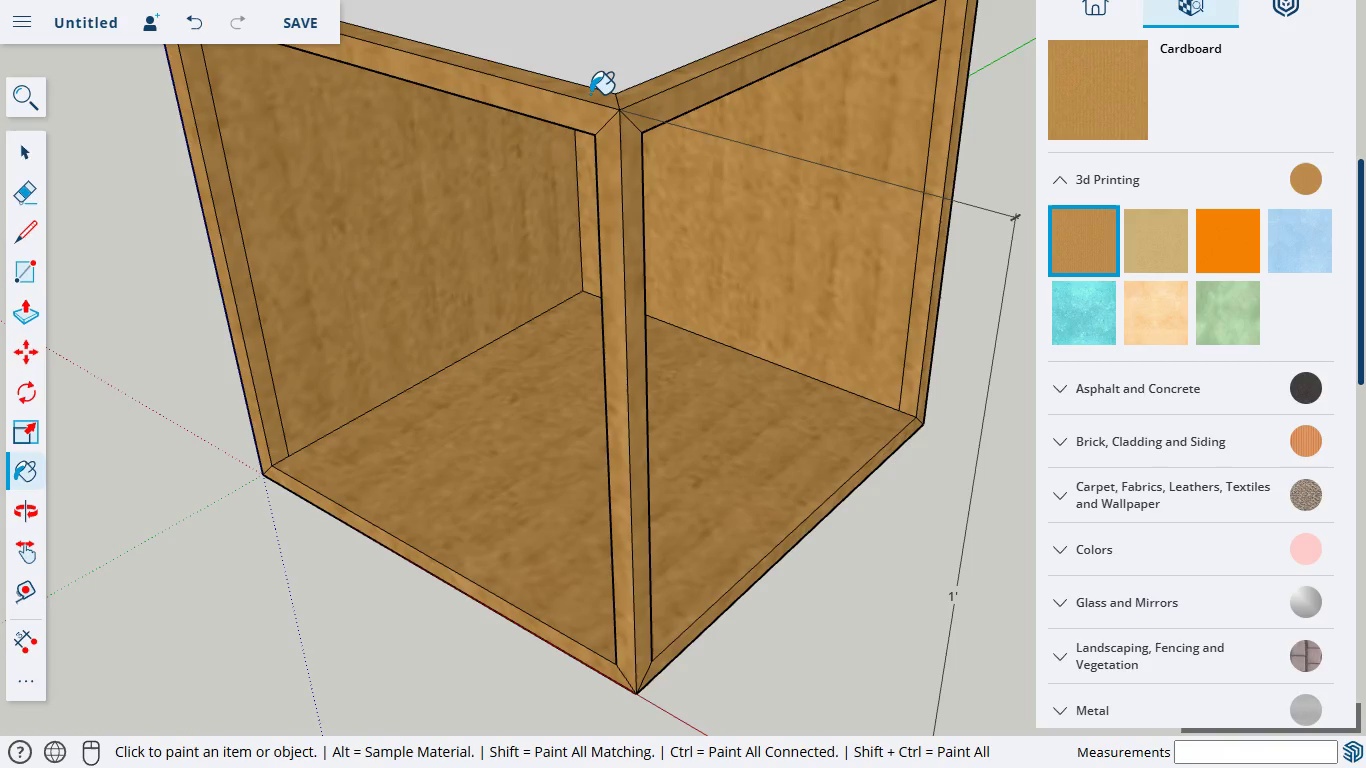 
double_click([604, 77])
 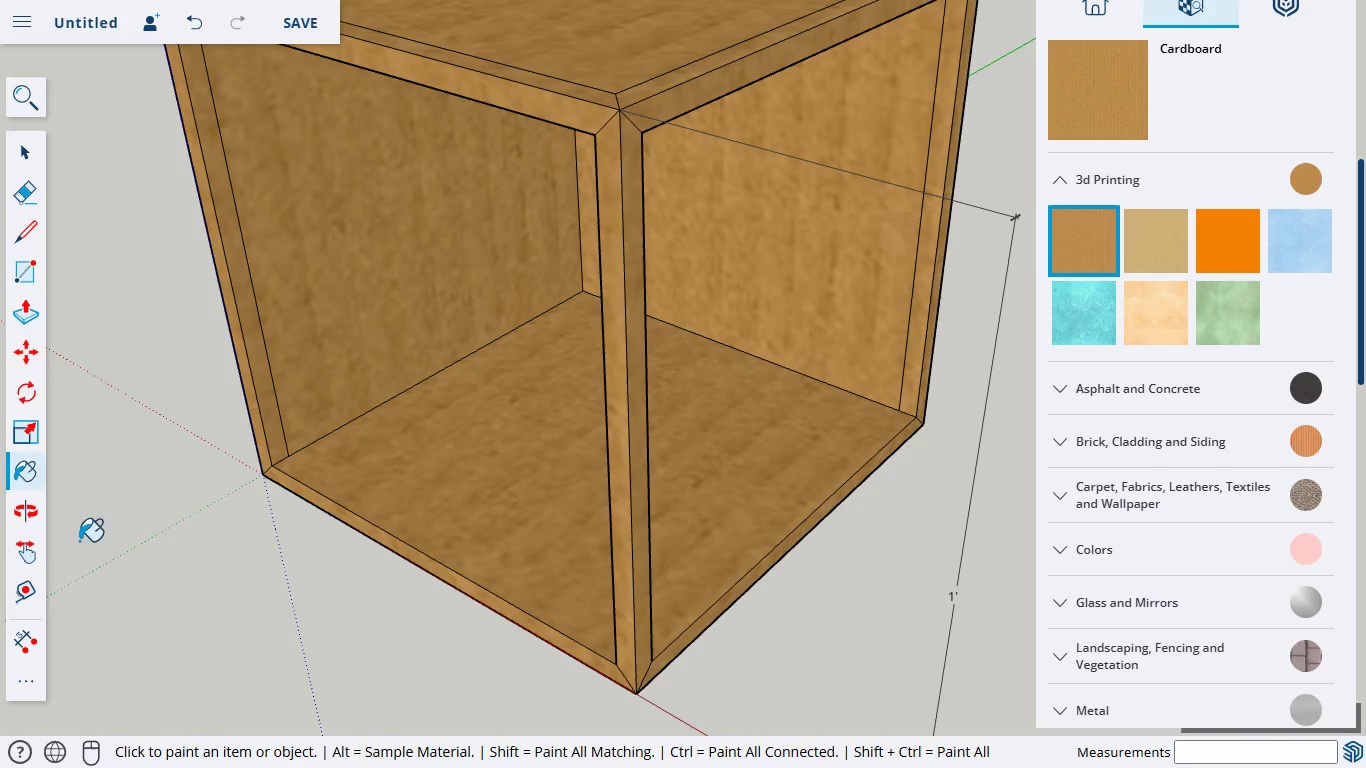 
left_click([9, 520])
 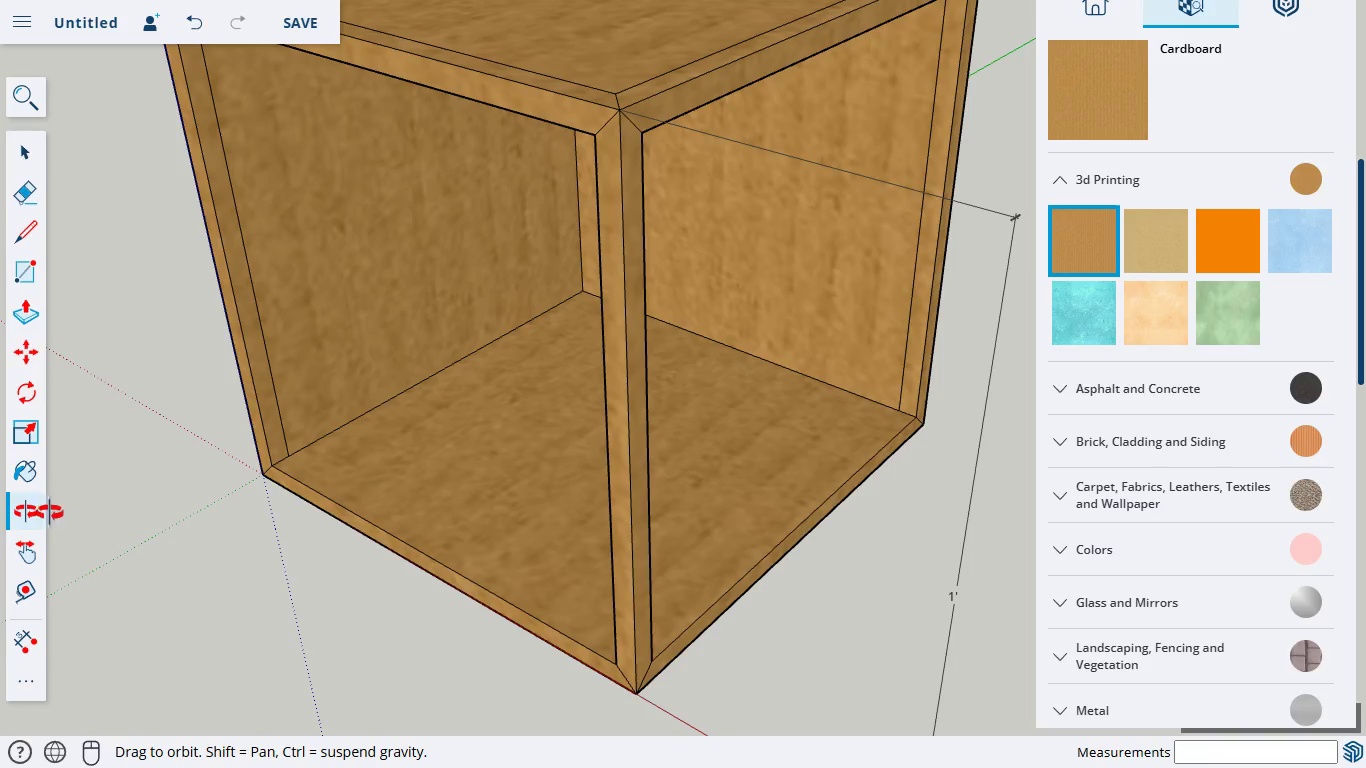 
left_click_drag(start_coordinate=[937, 314], to_coordinate=[426, 347])
 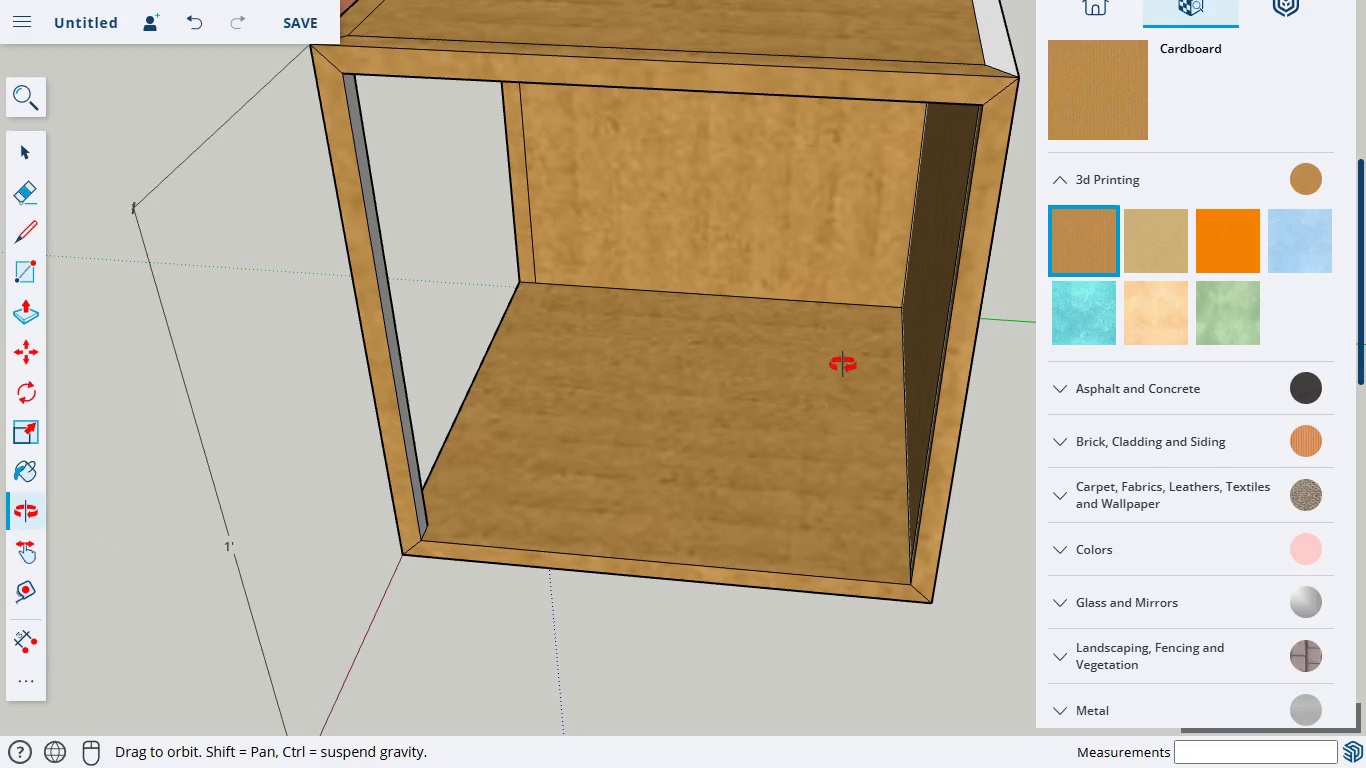 
left_click_drag(start_coordinate=[842, 364], to_coordinate=[659, 340])
 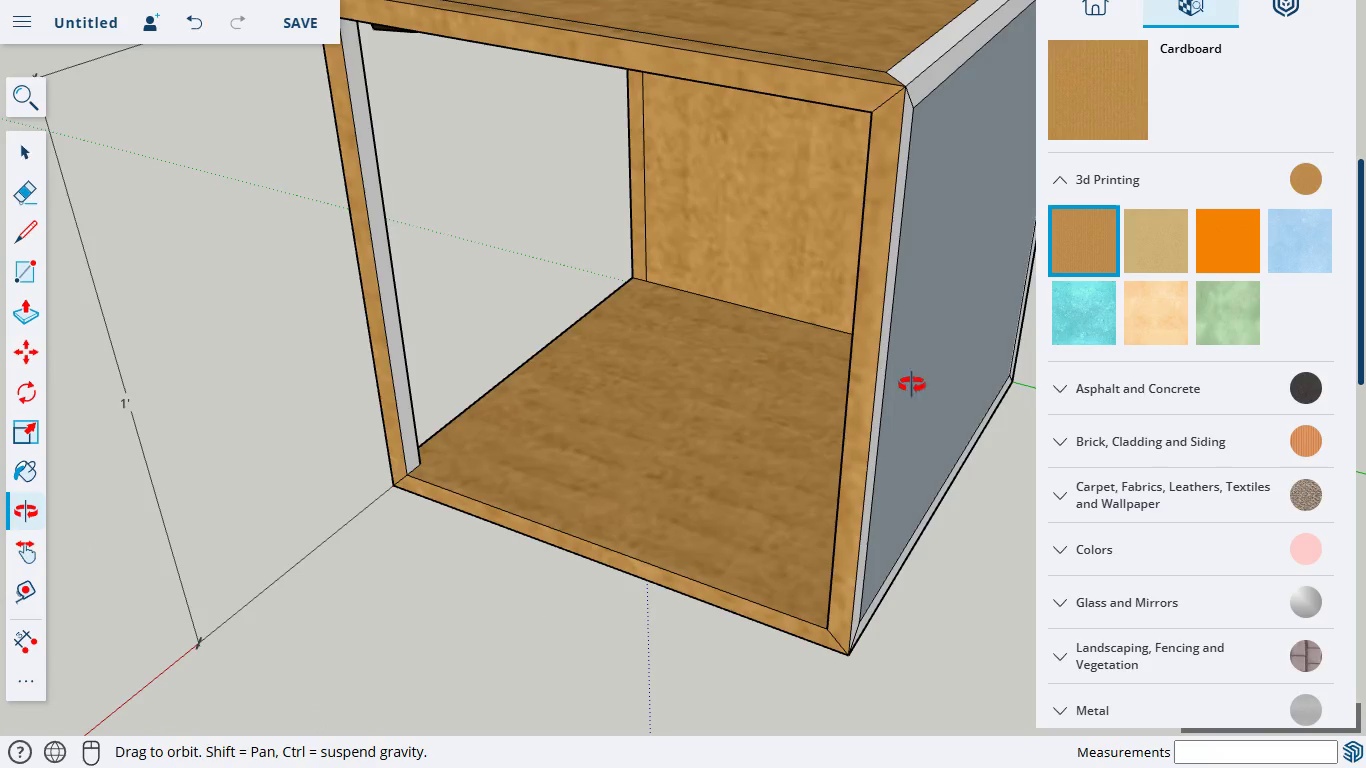 
left_click_drag(start_coordinate=[910, 384], to_coordinate=[684, 329])
 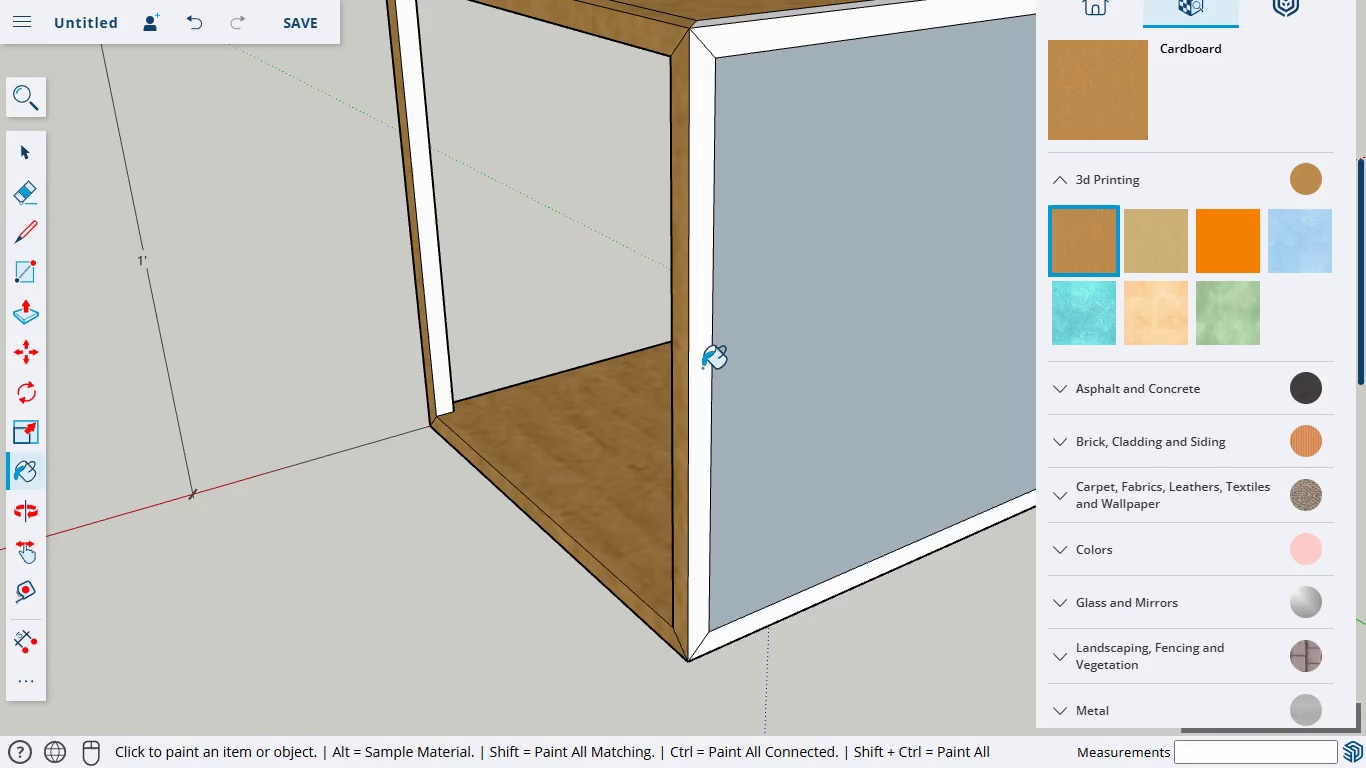 
double_click([765, 357])
 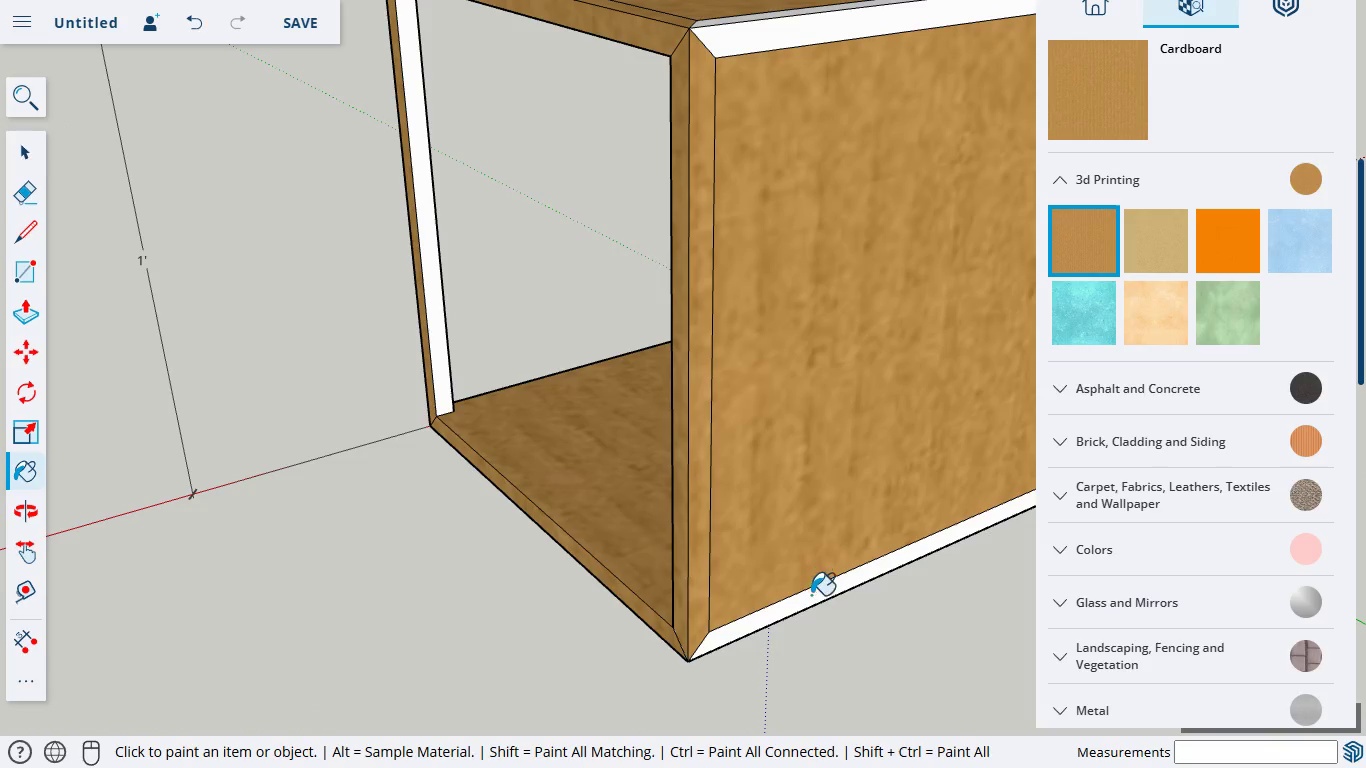 
left_click([811, 596])
 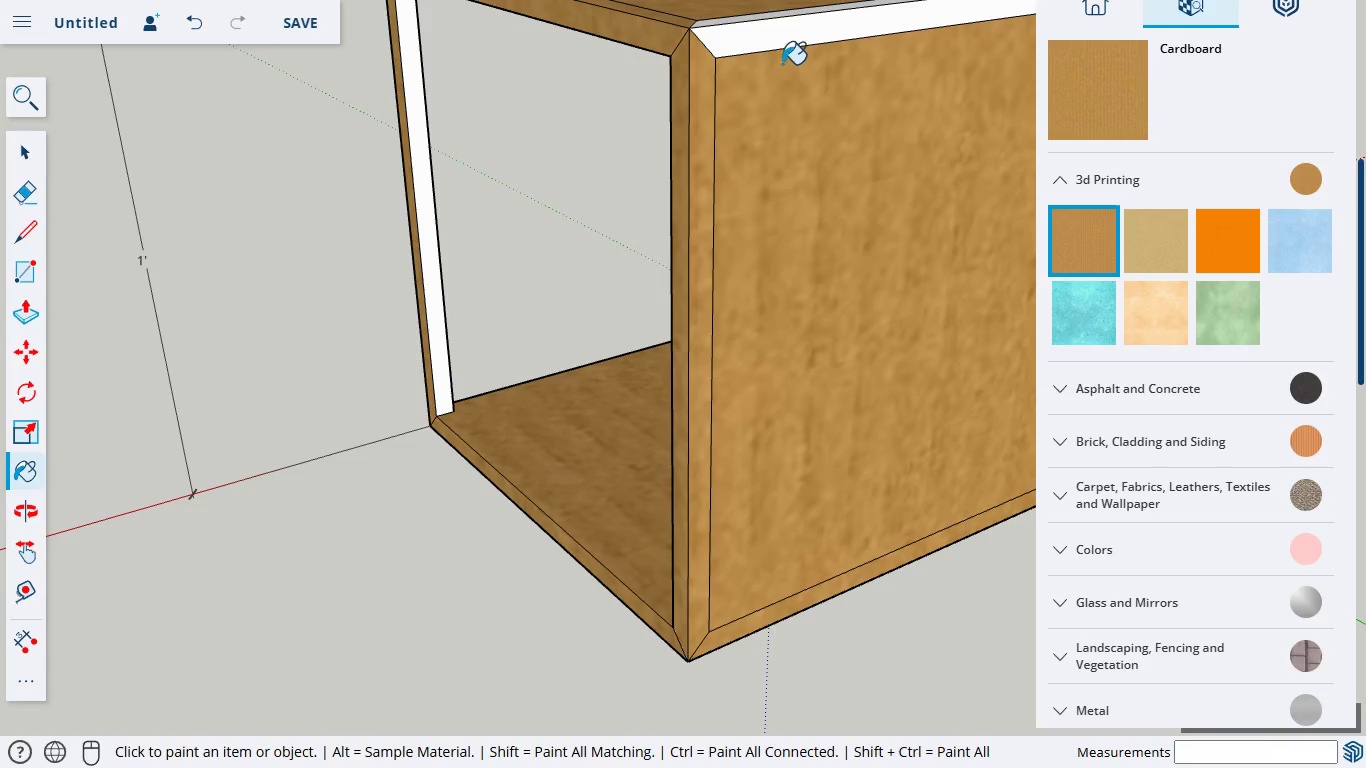 
left_click([798, 36])
 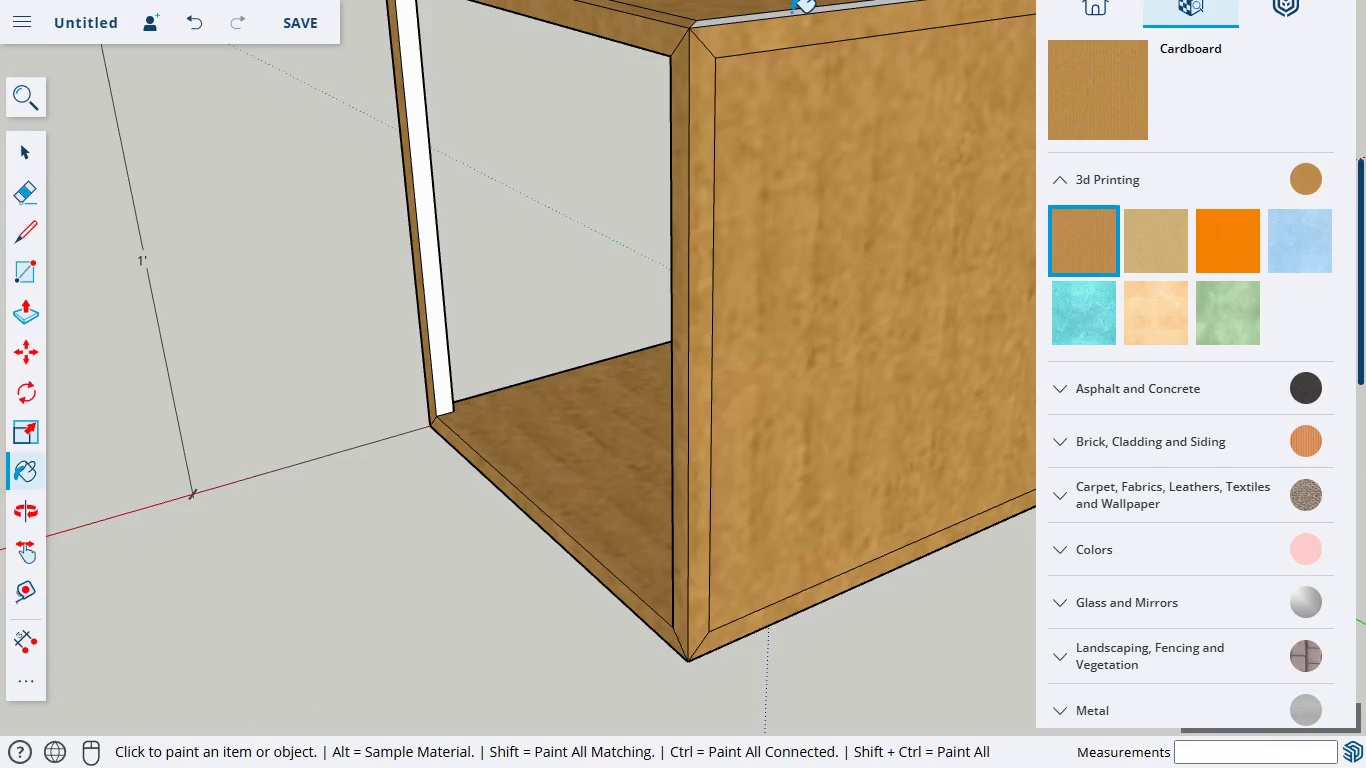 
left_click([791, 12])
 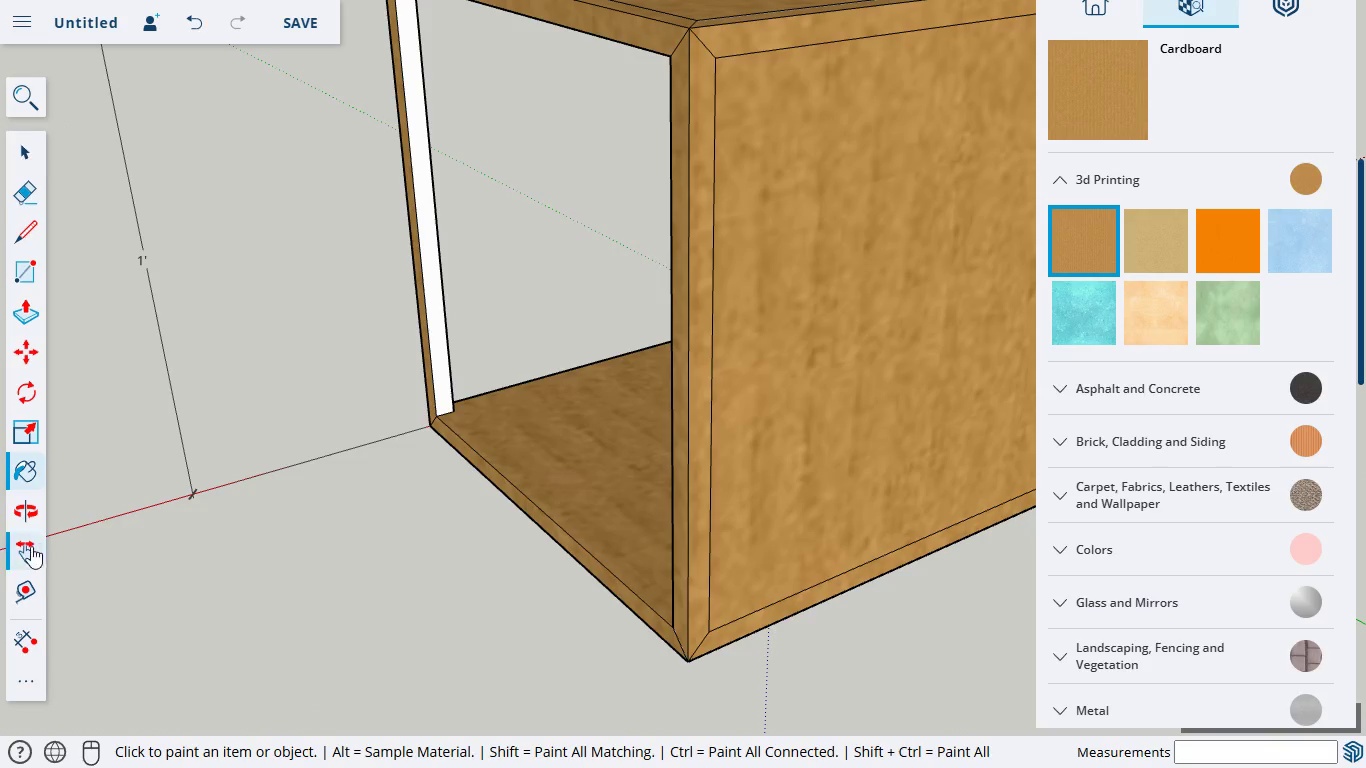 
left_click([23, 551])
 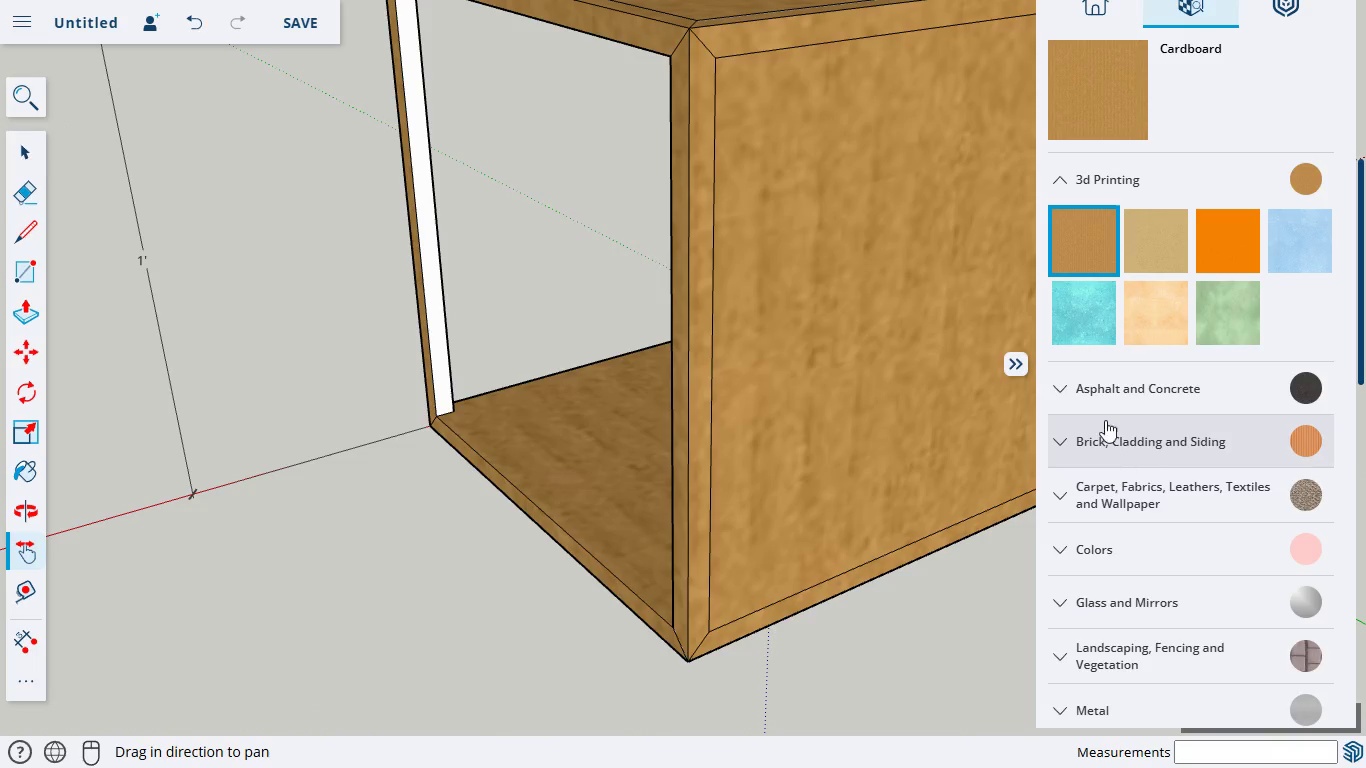 
left_click([1088, 241])
 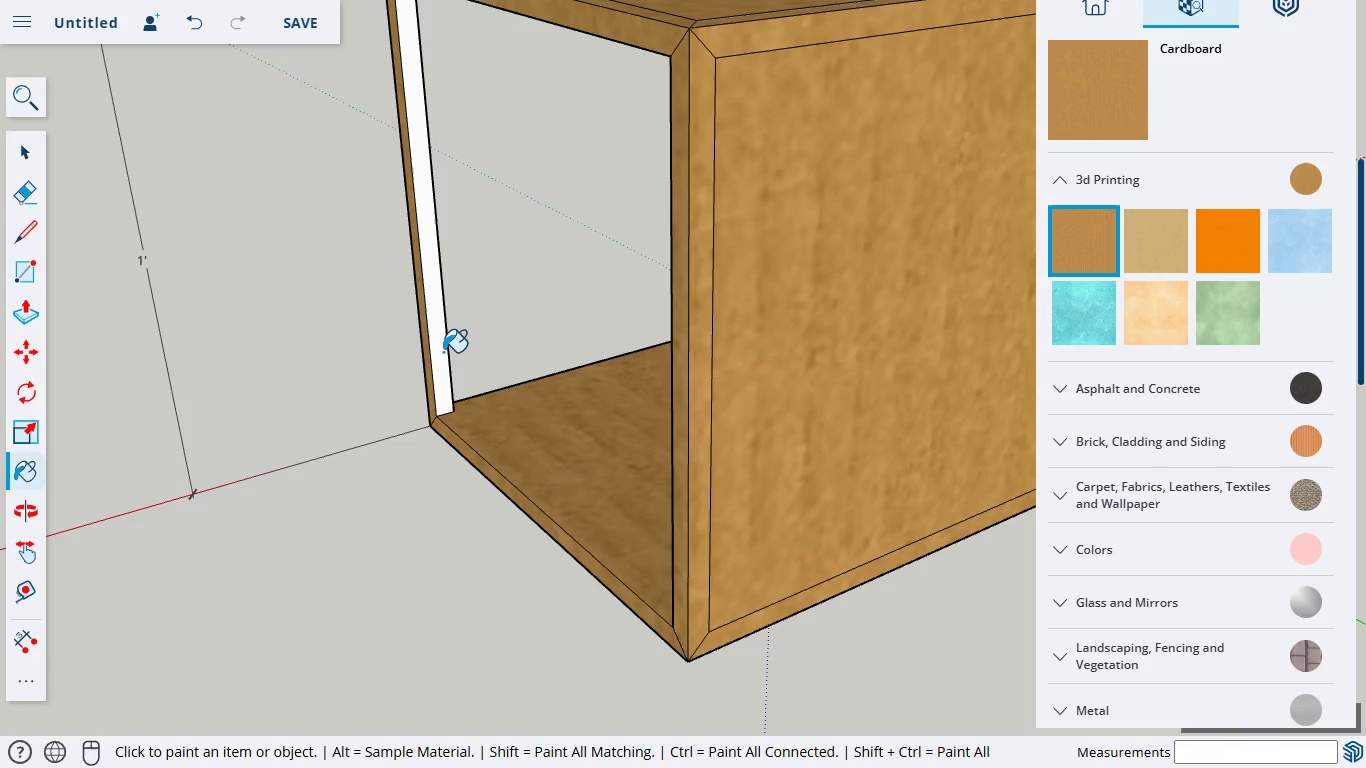 
left_click([442, 352])
 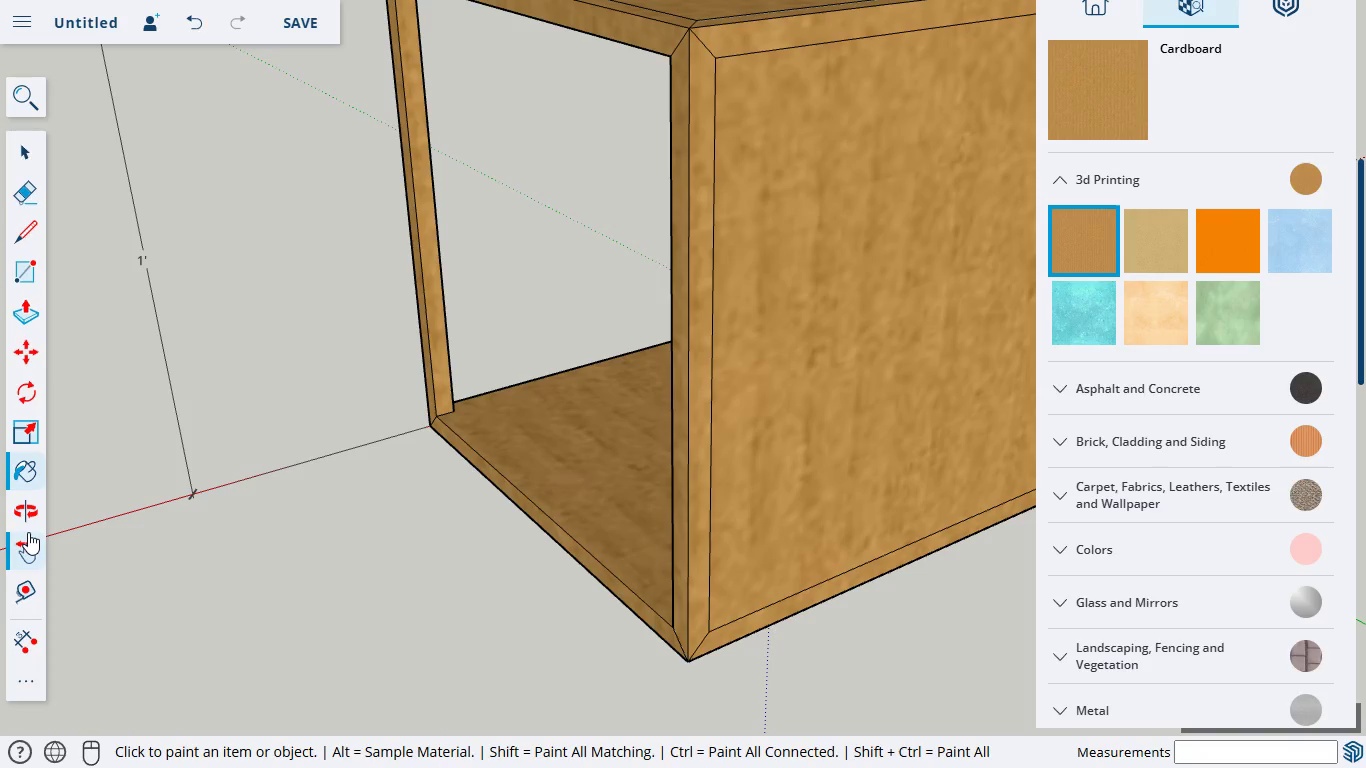 
left_click([29, 543])
 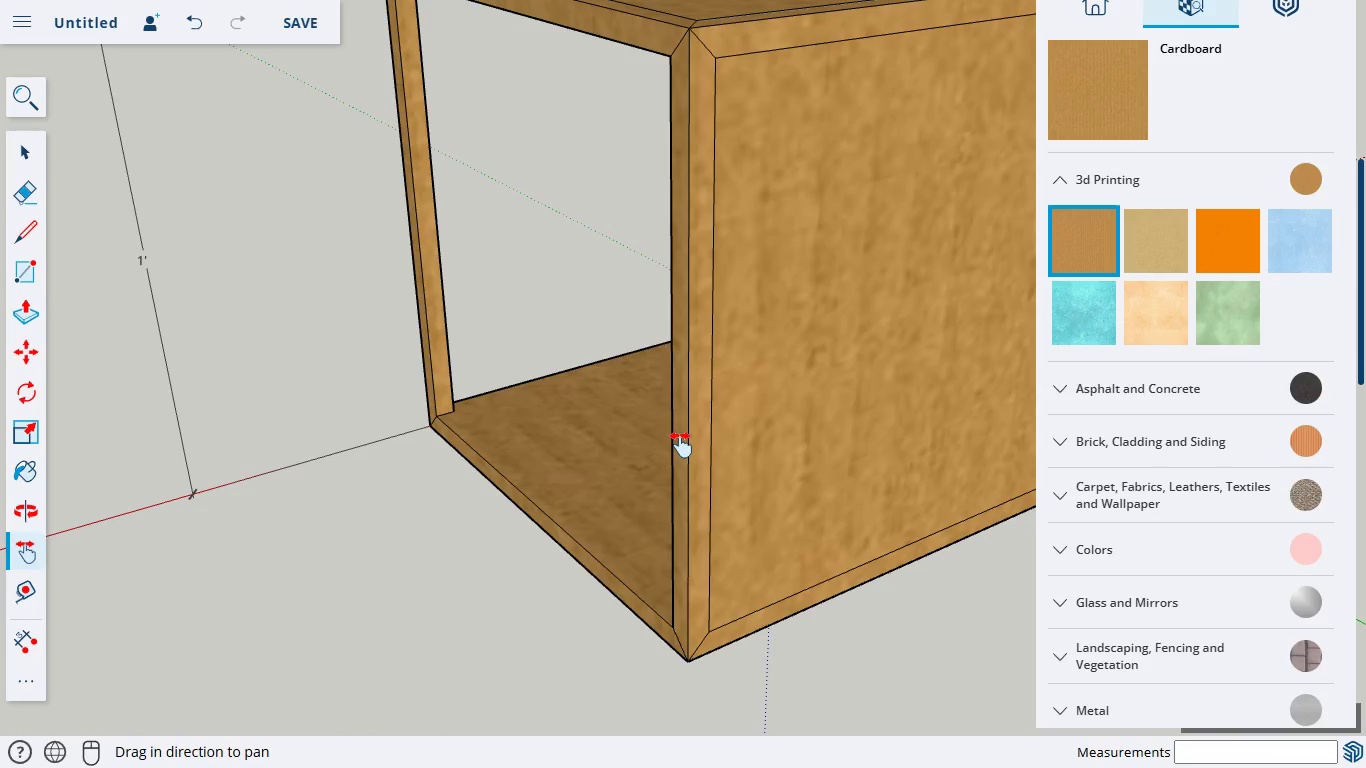 
left_click_drag(start_coordinate=[679, 436], to_coordinate=[235, 470])
 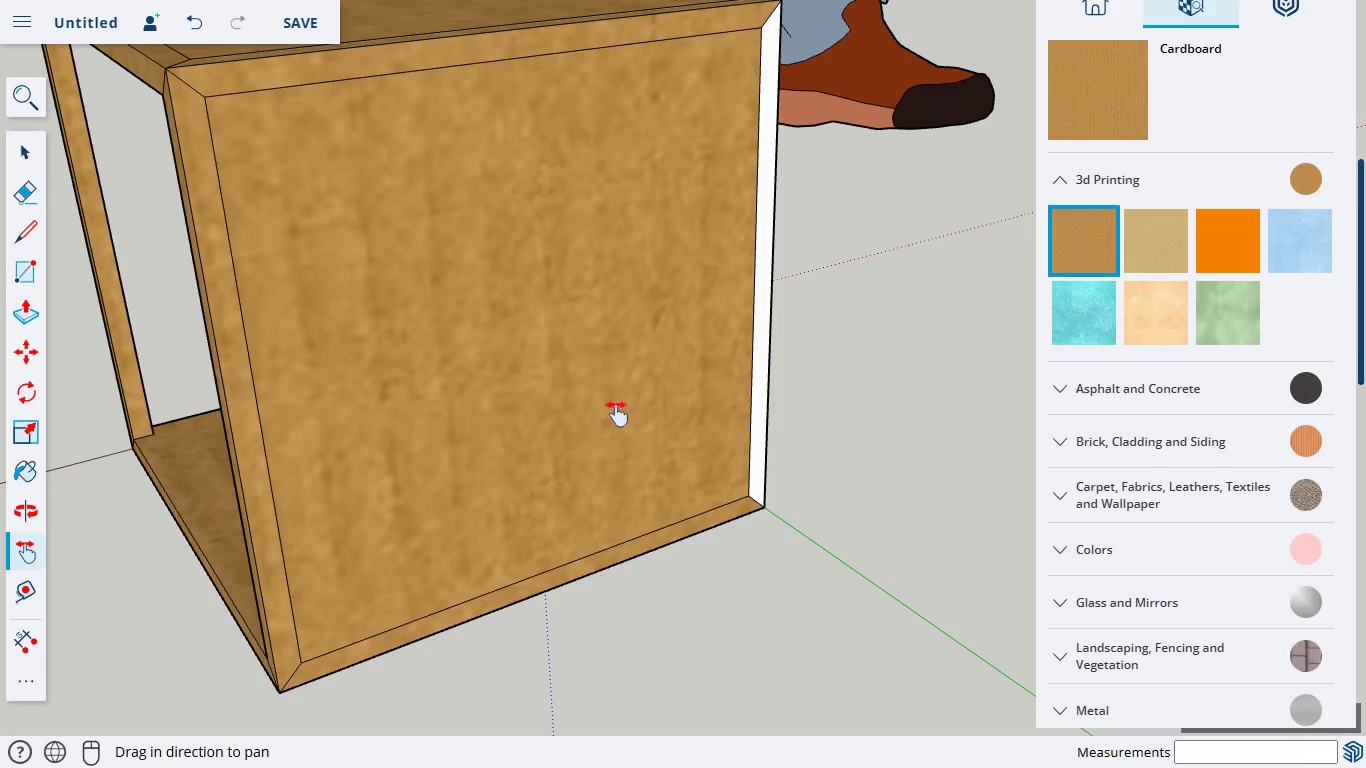 
left_click_drag(start_coordinate=[615, 404], to_coordinate=[534, 473])
 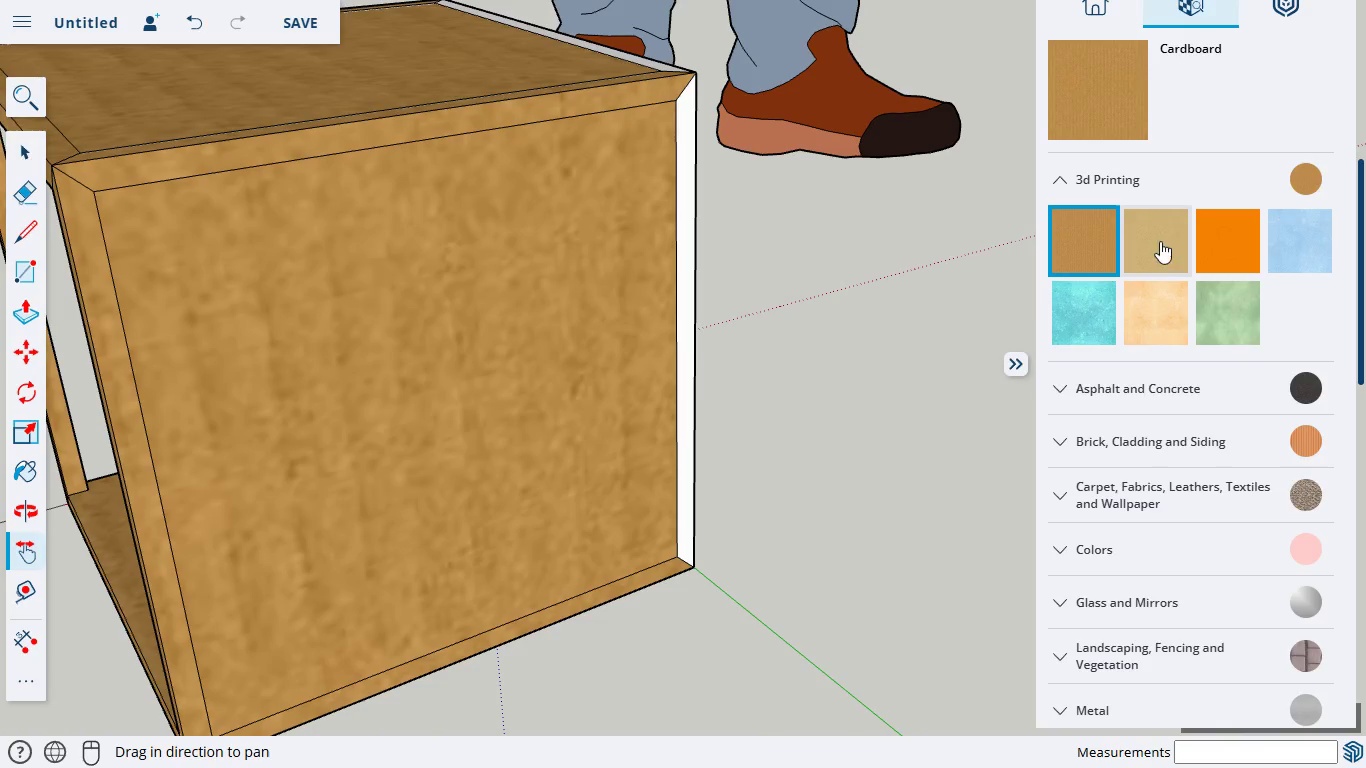 
double_click([345, 433])
 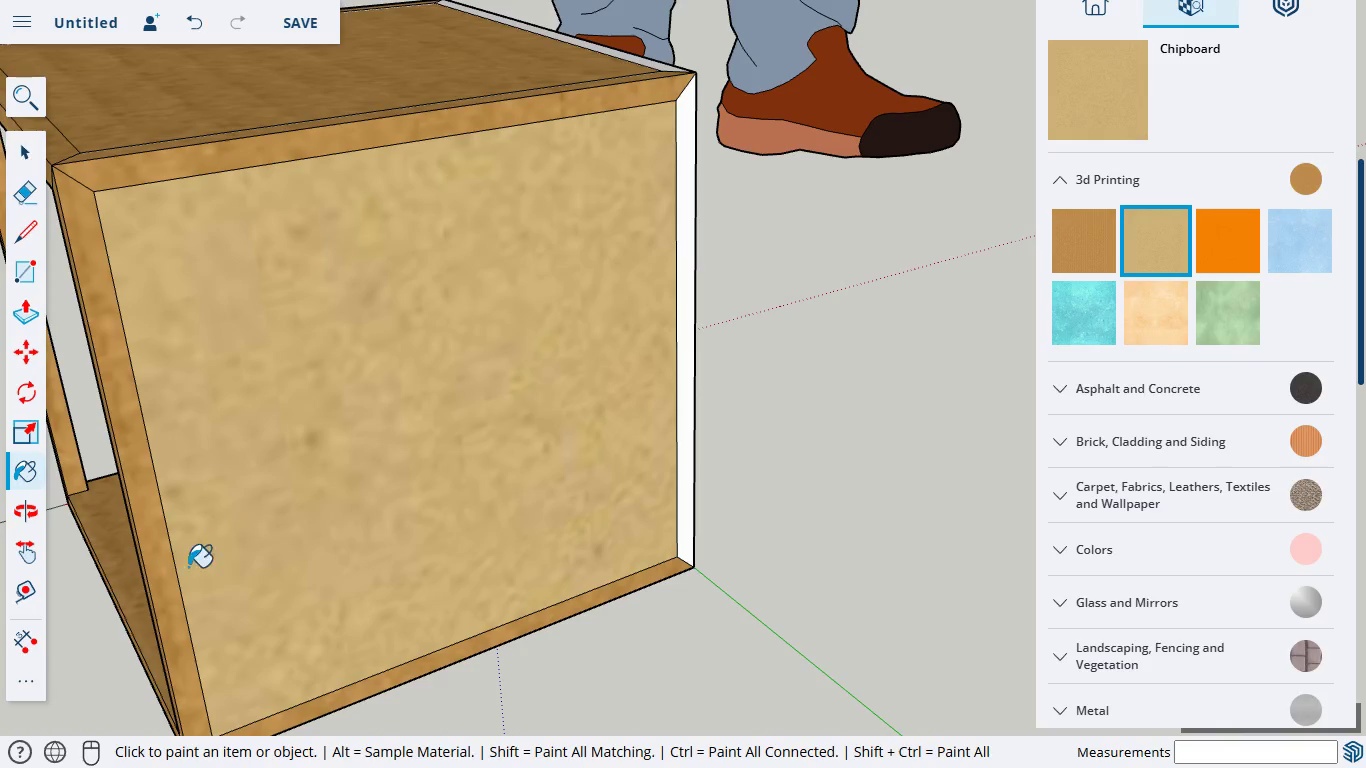 
left_click([155, 571])
 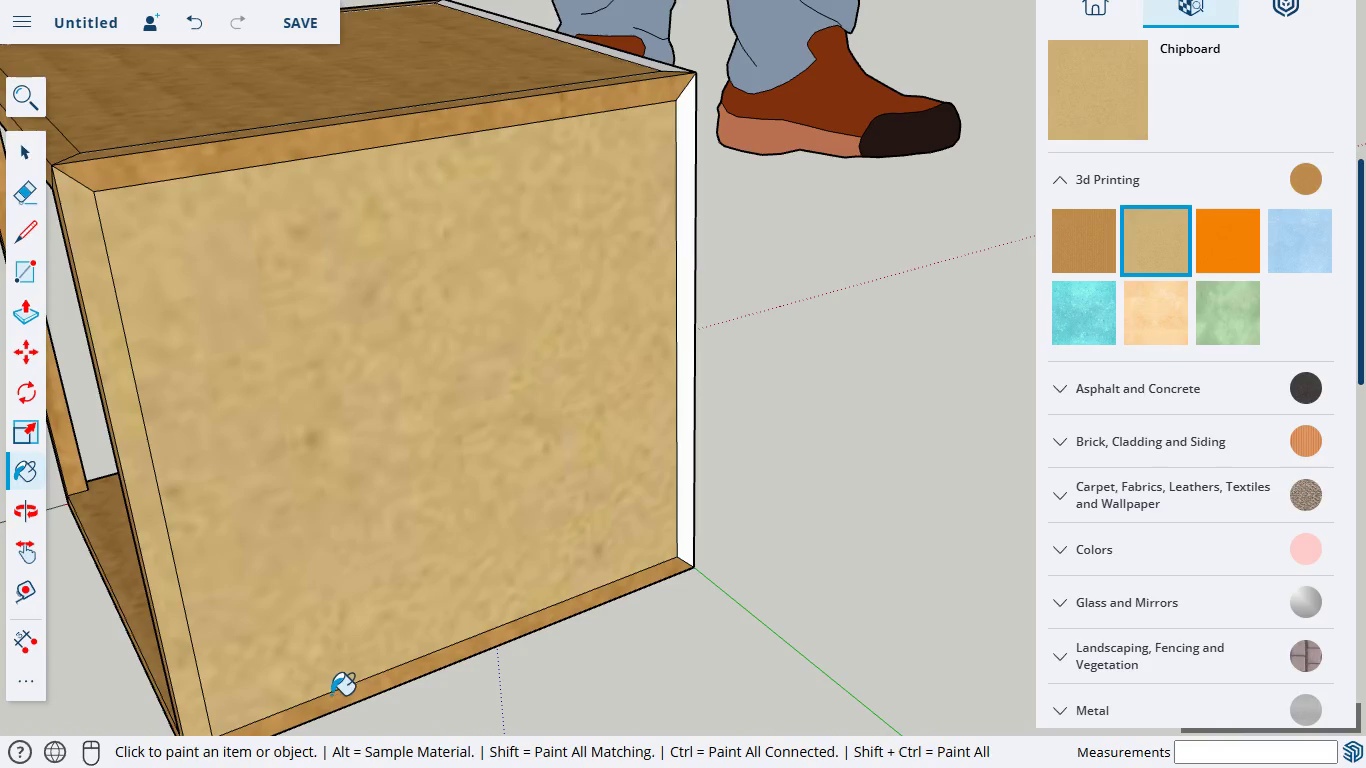 
left_click([344, 698])
 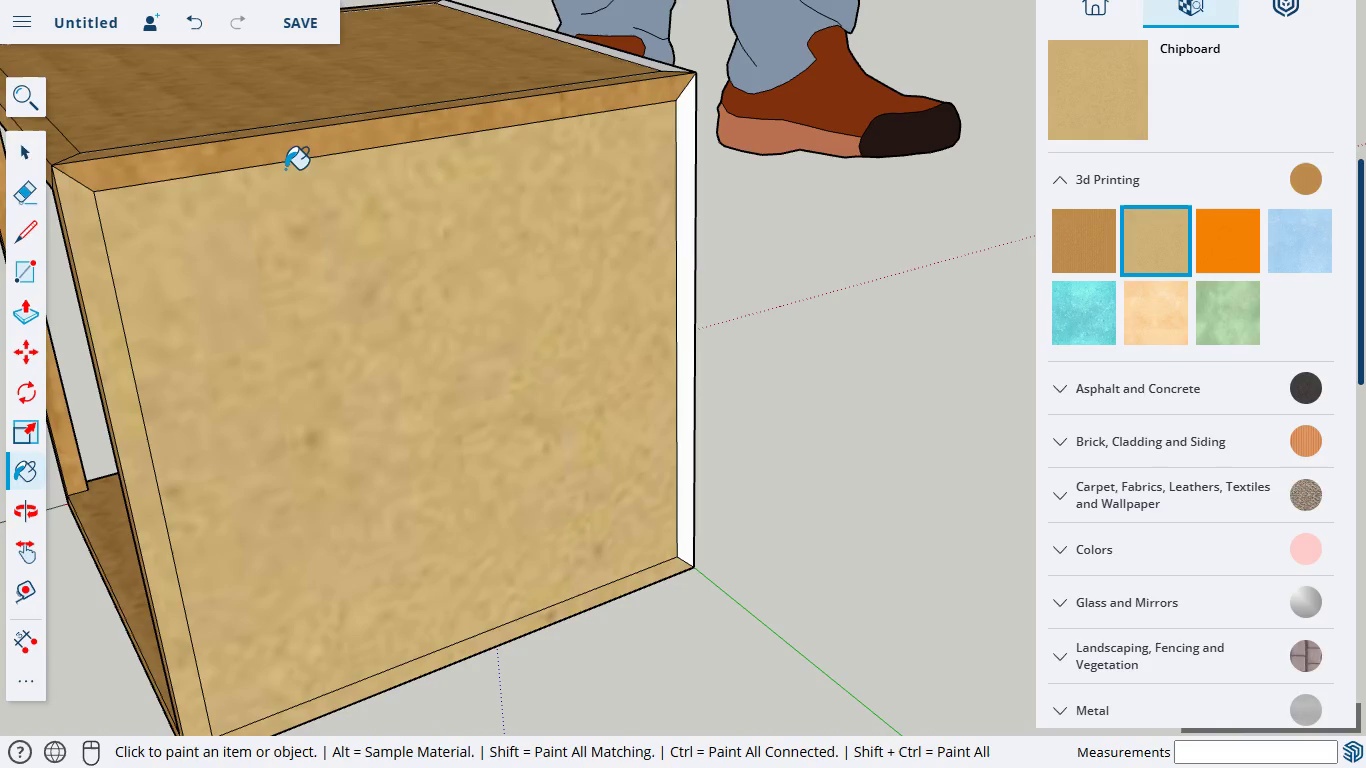 
left_click([286, 140])
 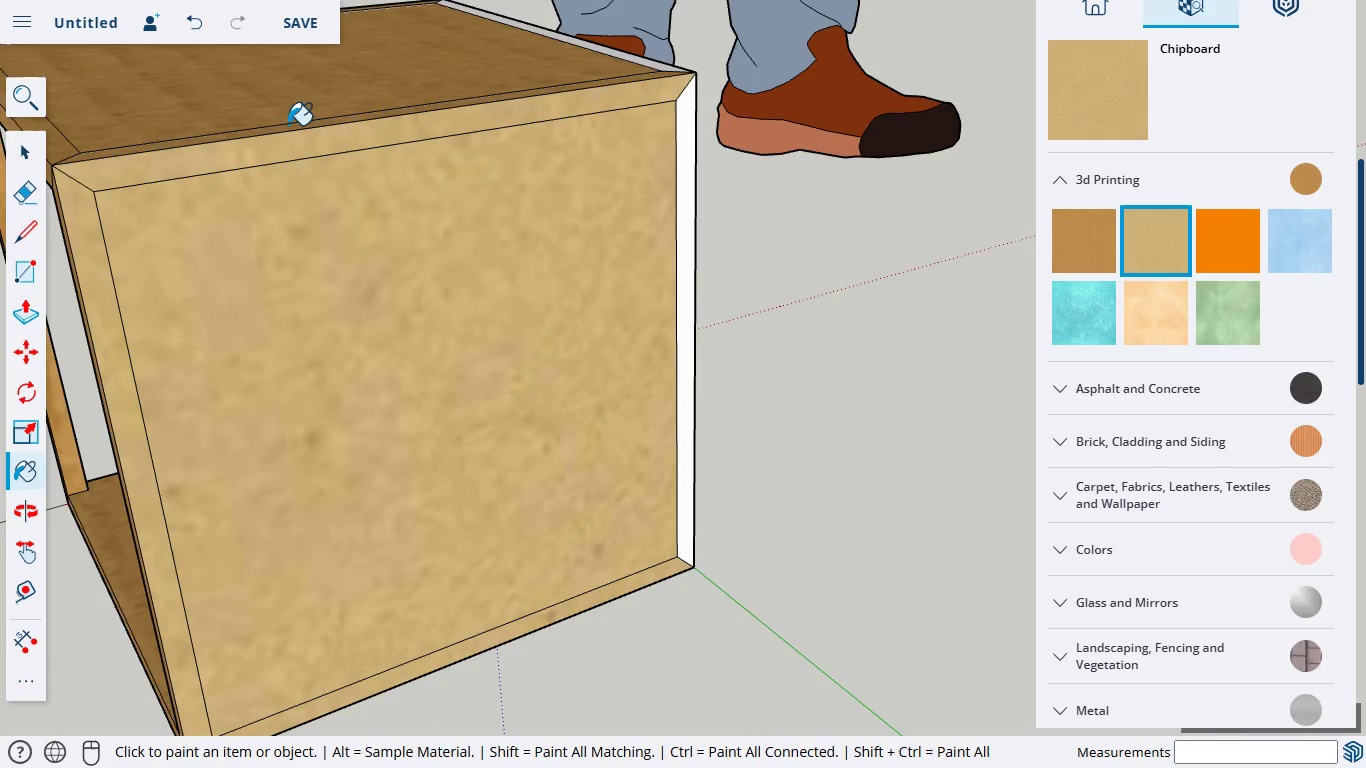 
double_click([288, 119])
 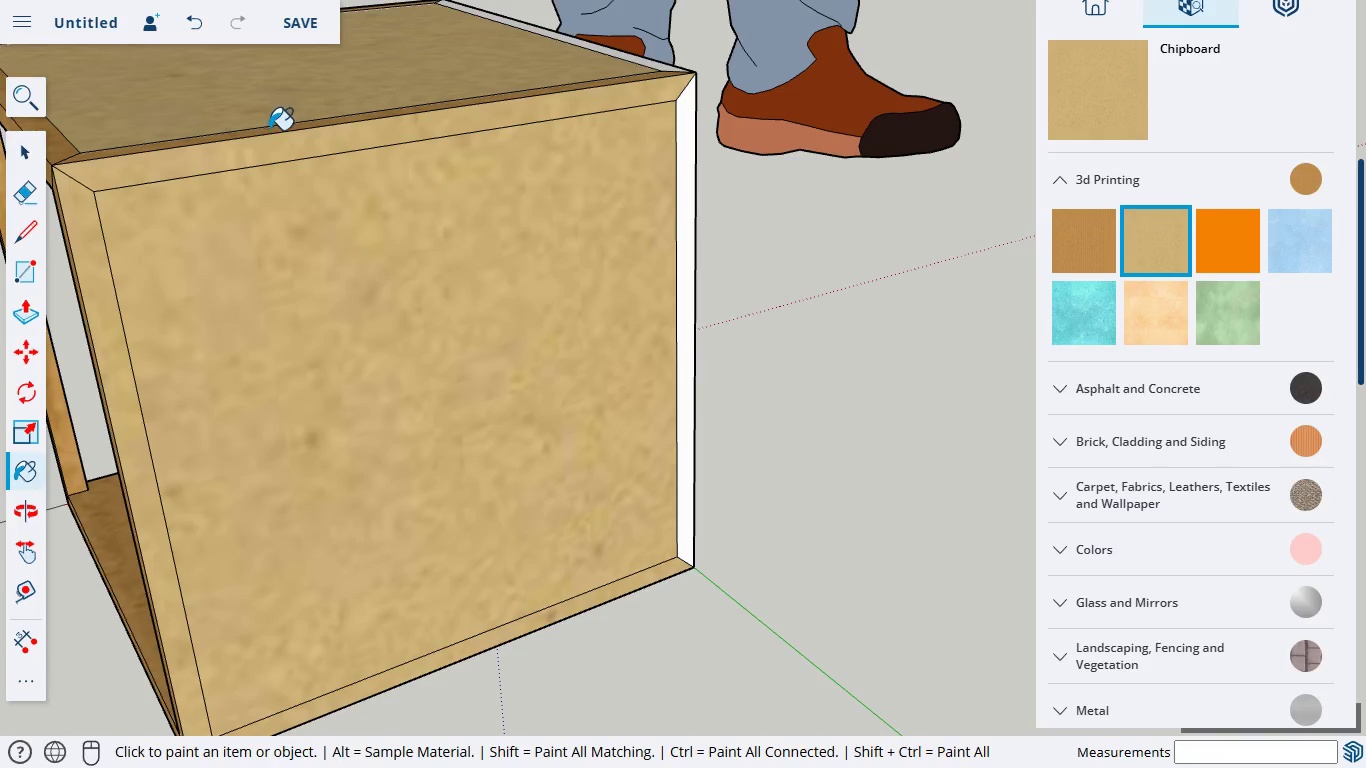 
left_click([270, 130])
 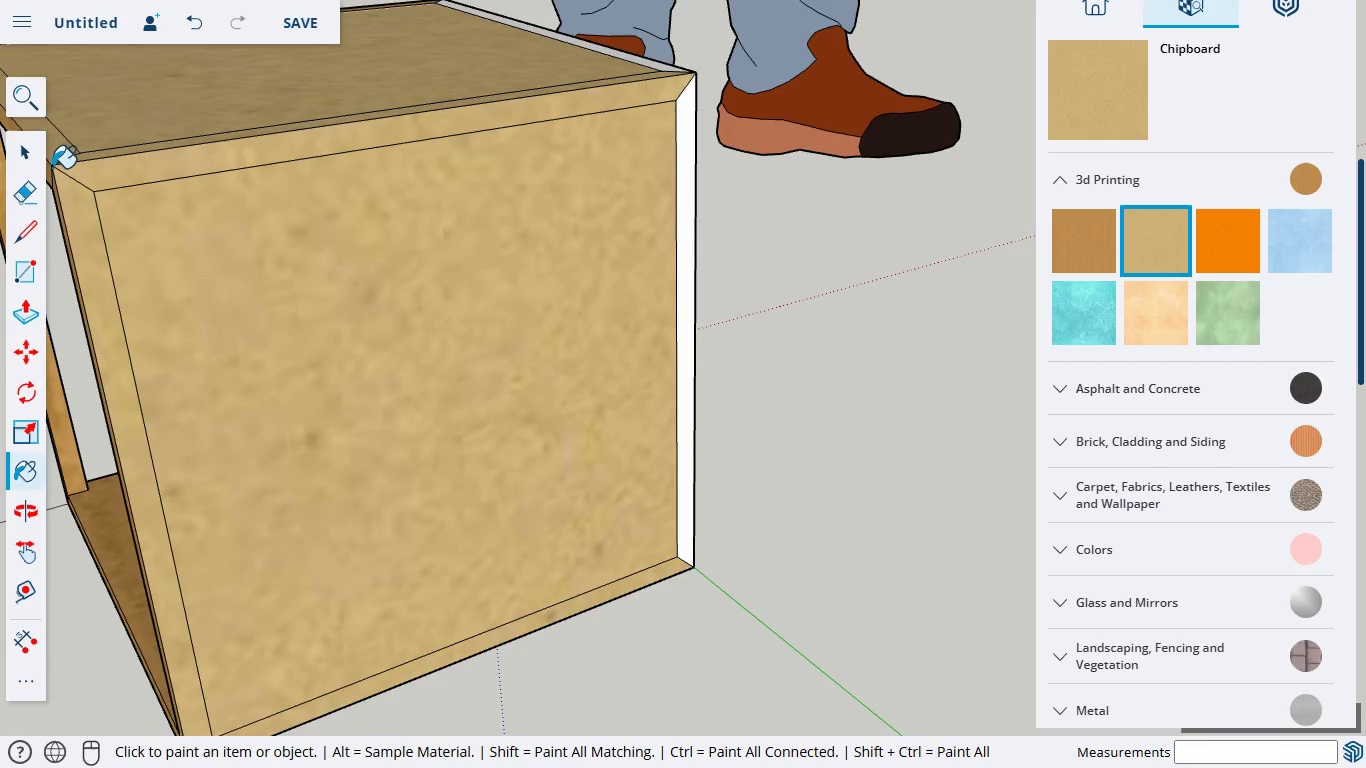 
left_click([50, 172])
 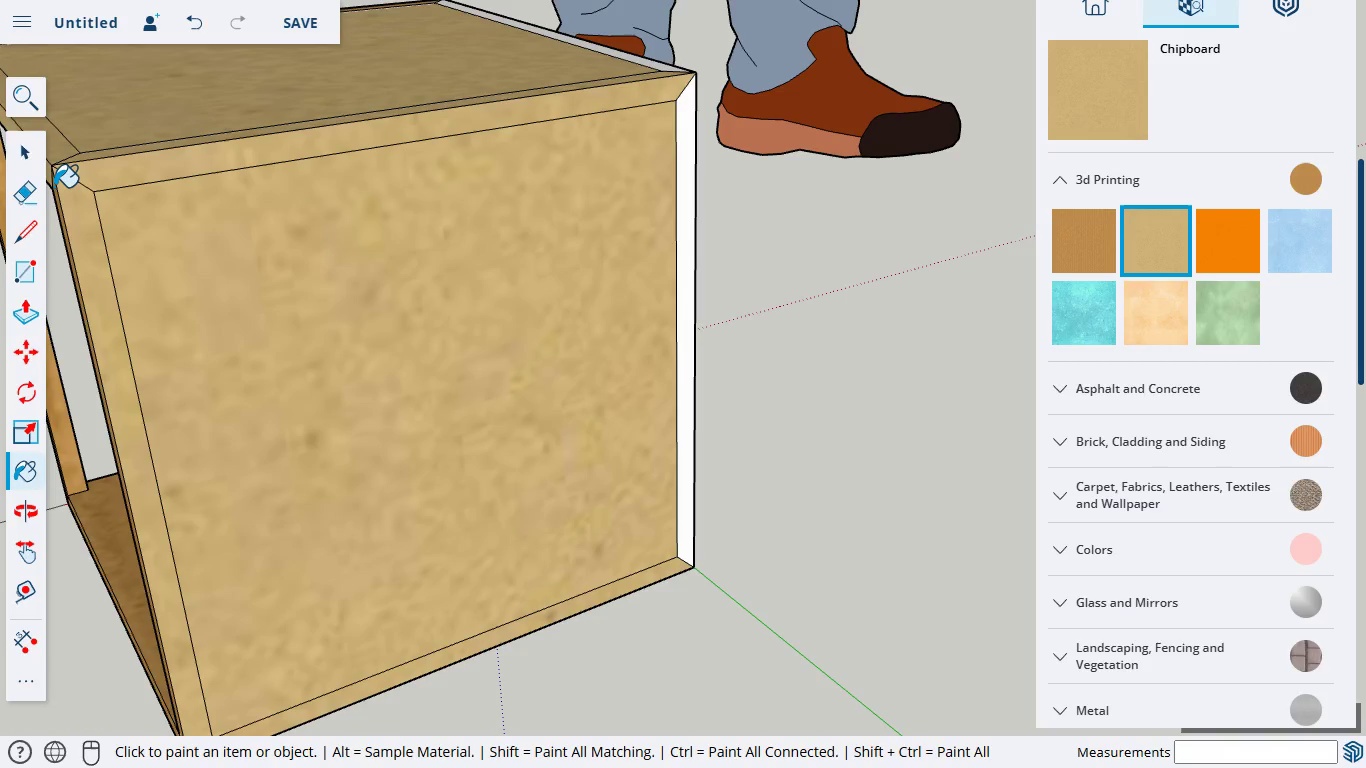 
left_click([54, 187])
 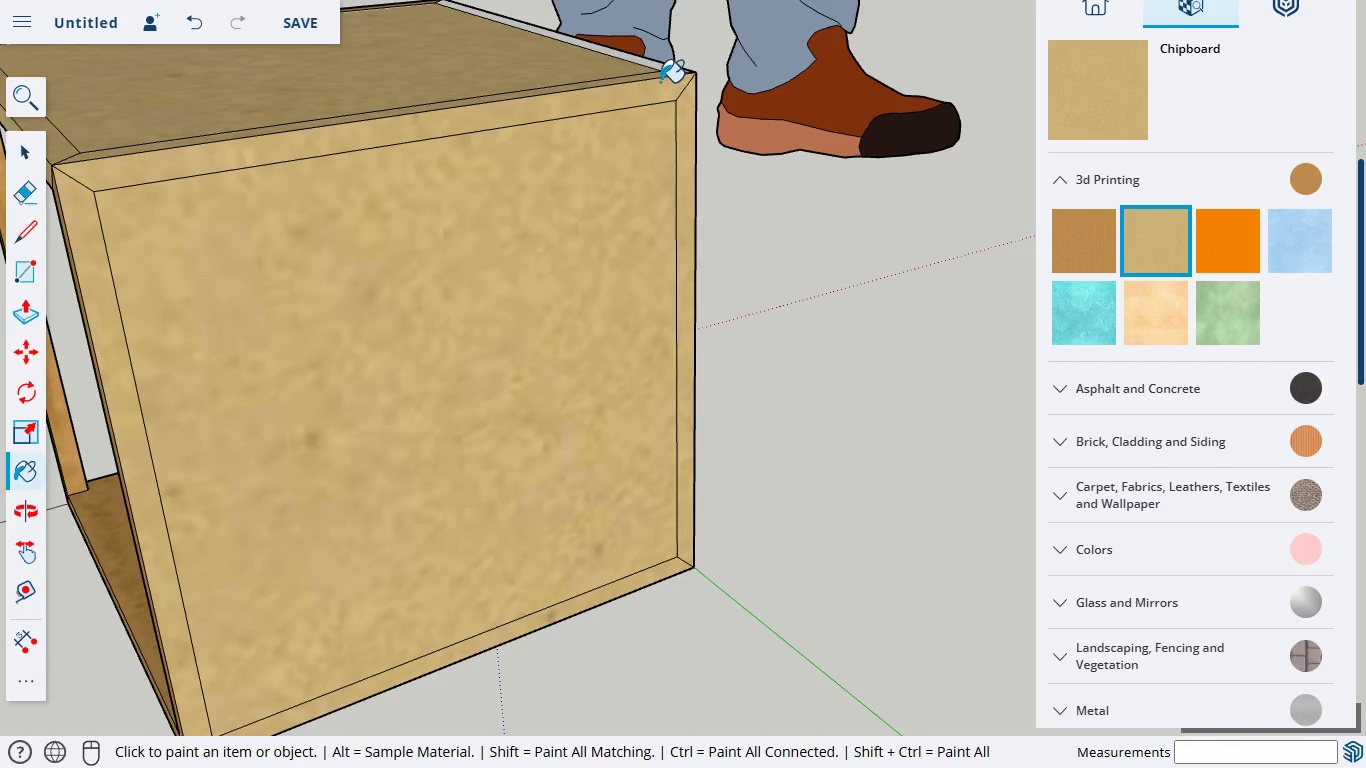 
left_click([661, 65])
 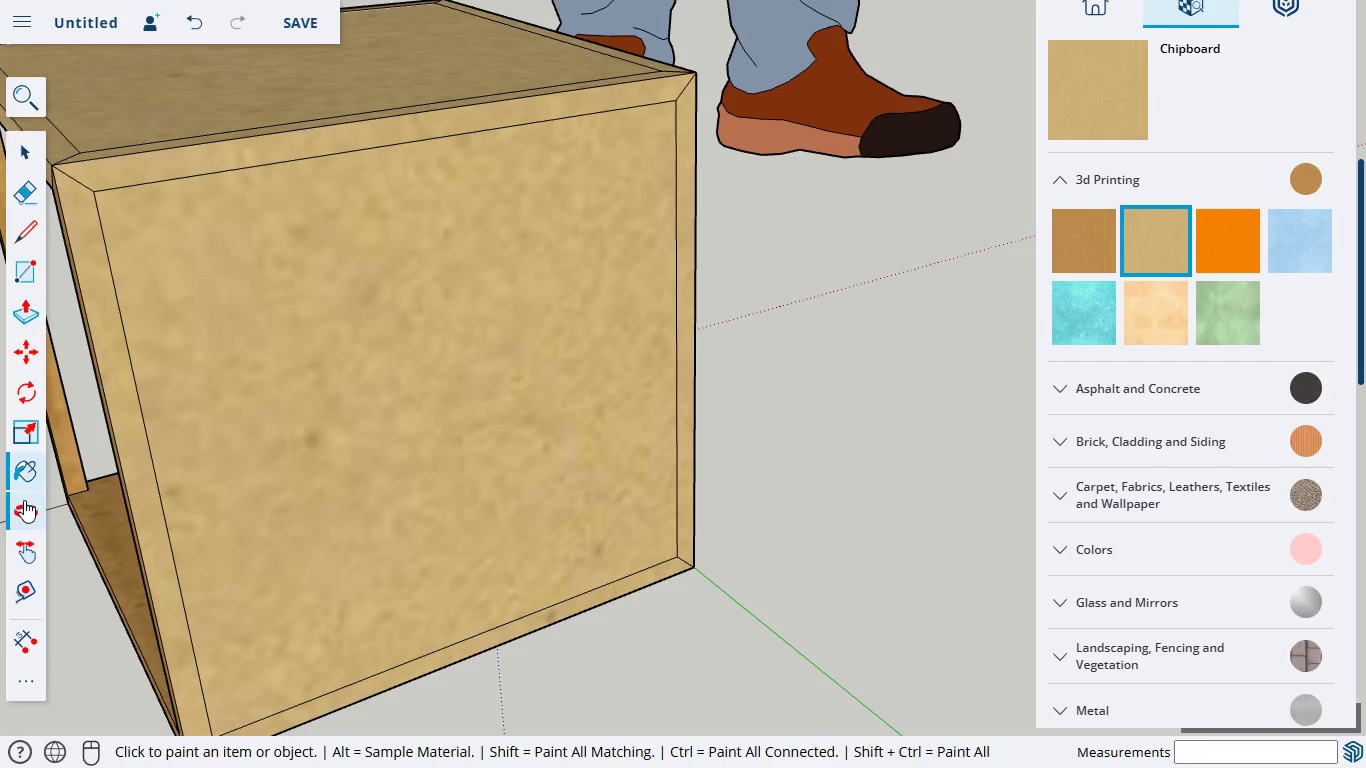 
left_click_drag(start_coordinate=[747, 418], to_coordinate=[174, 451])
 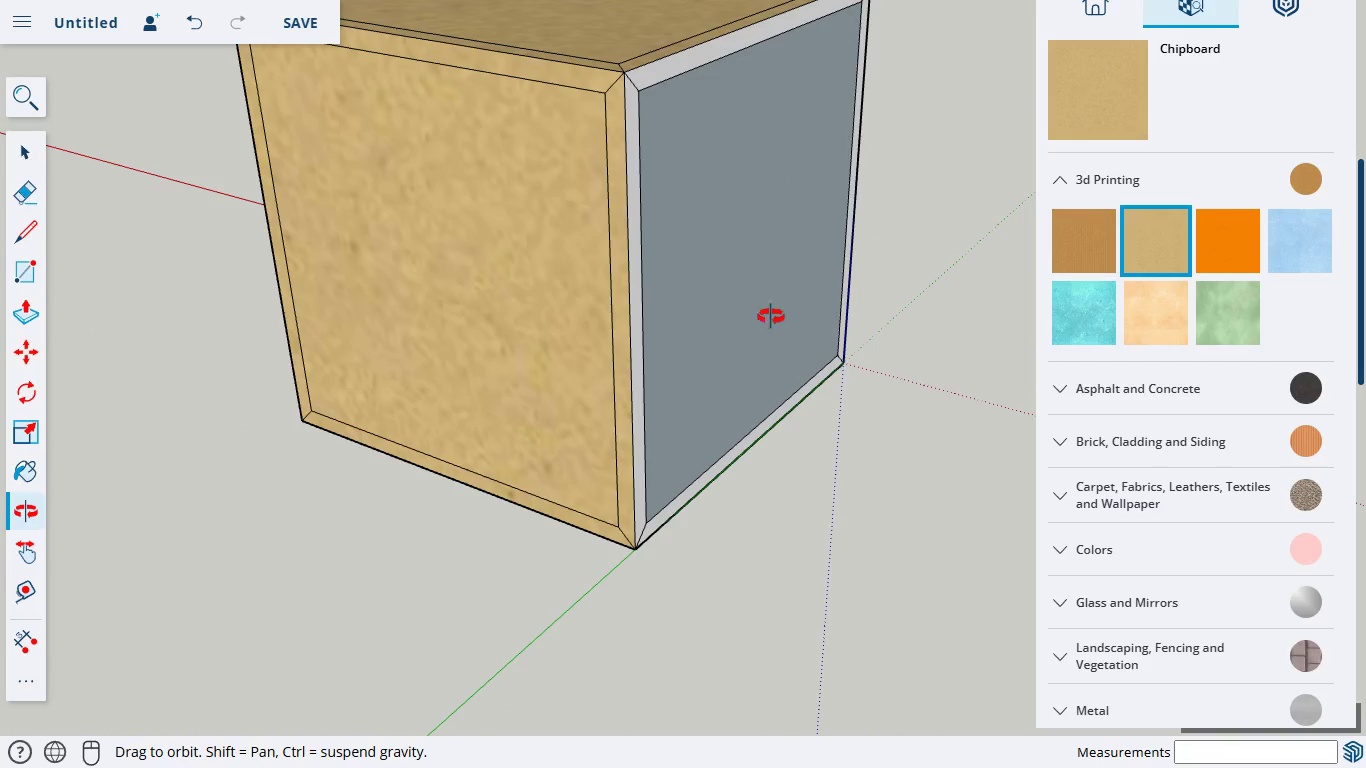 
left_click([739, 427])
 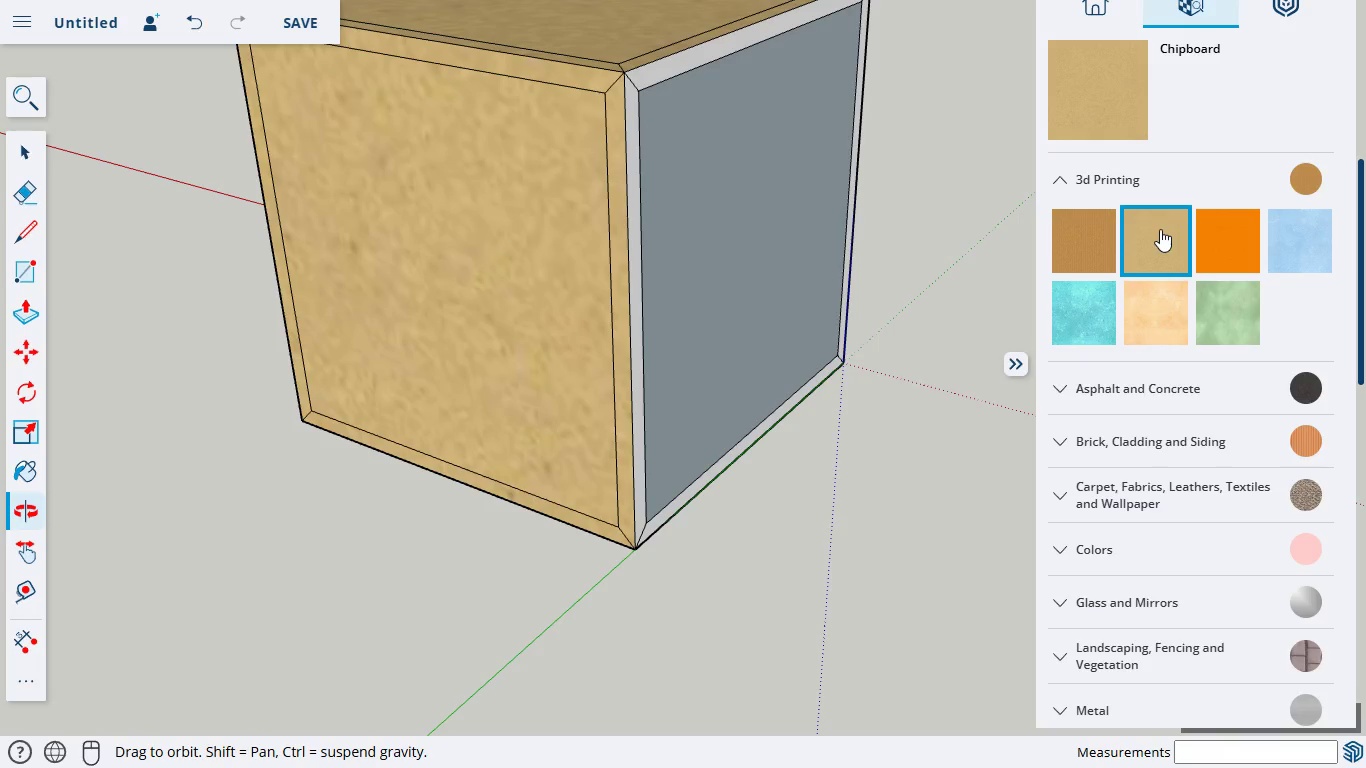 
double_click([646, 318])
 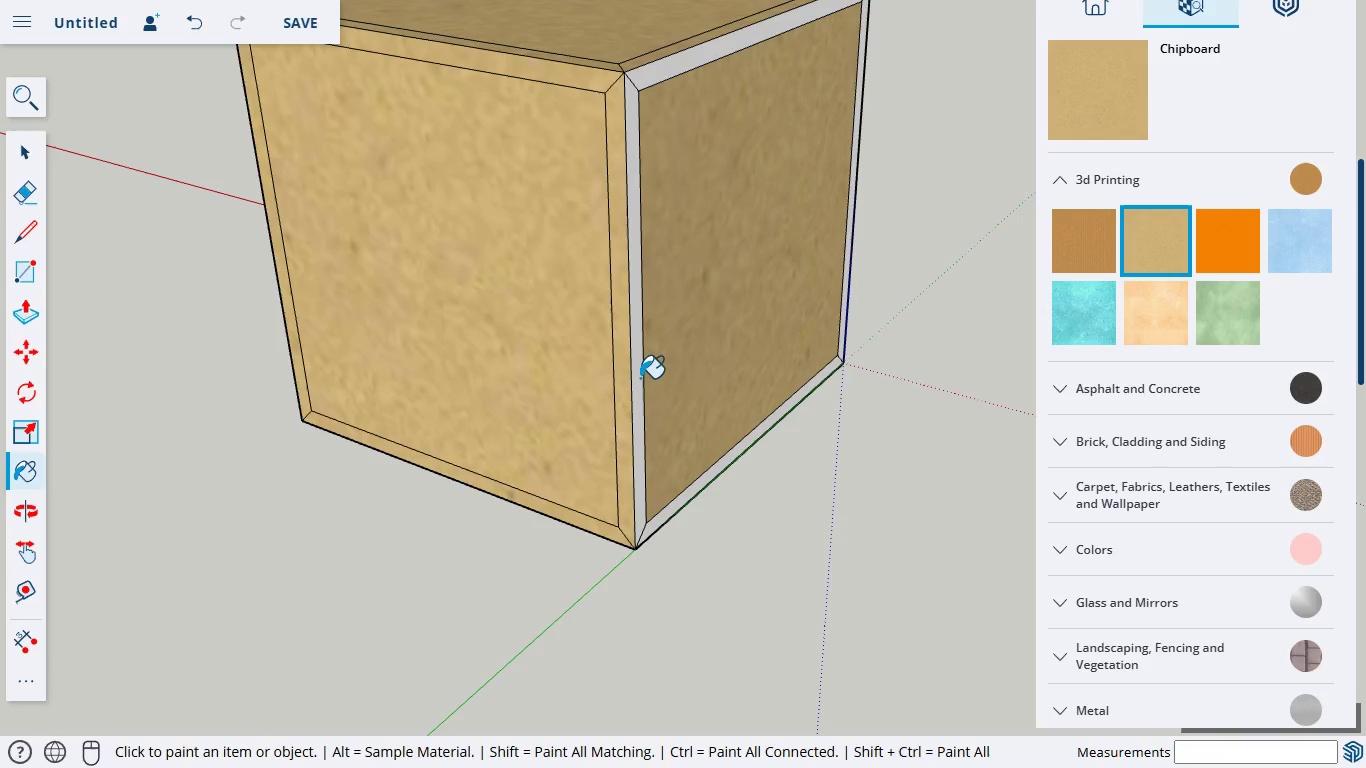 
left_click([639, 378])
 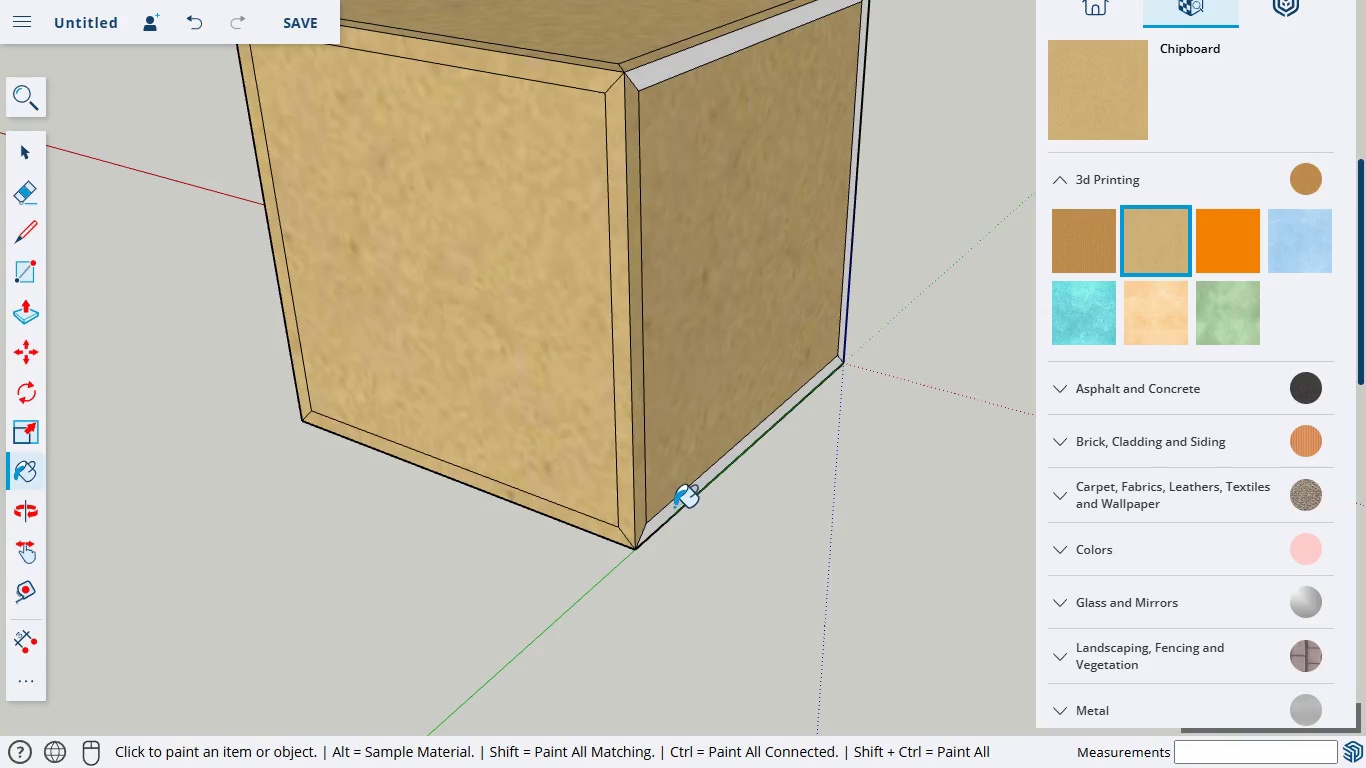 
left_click([674, 507])
 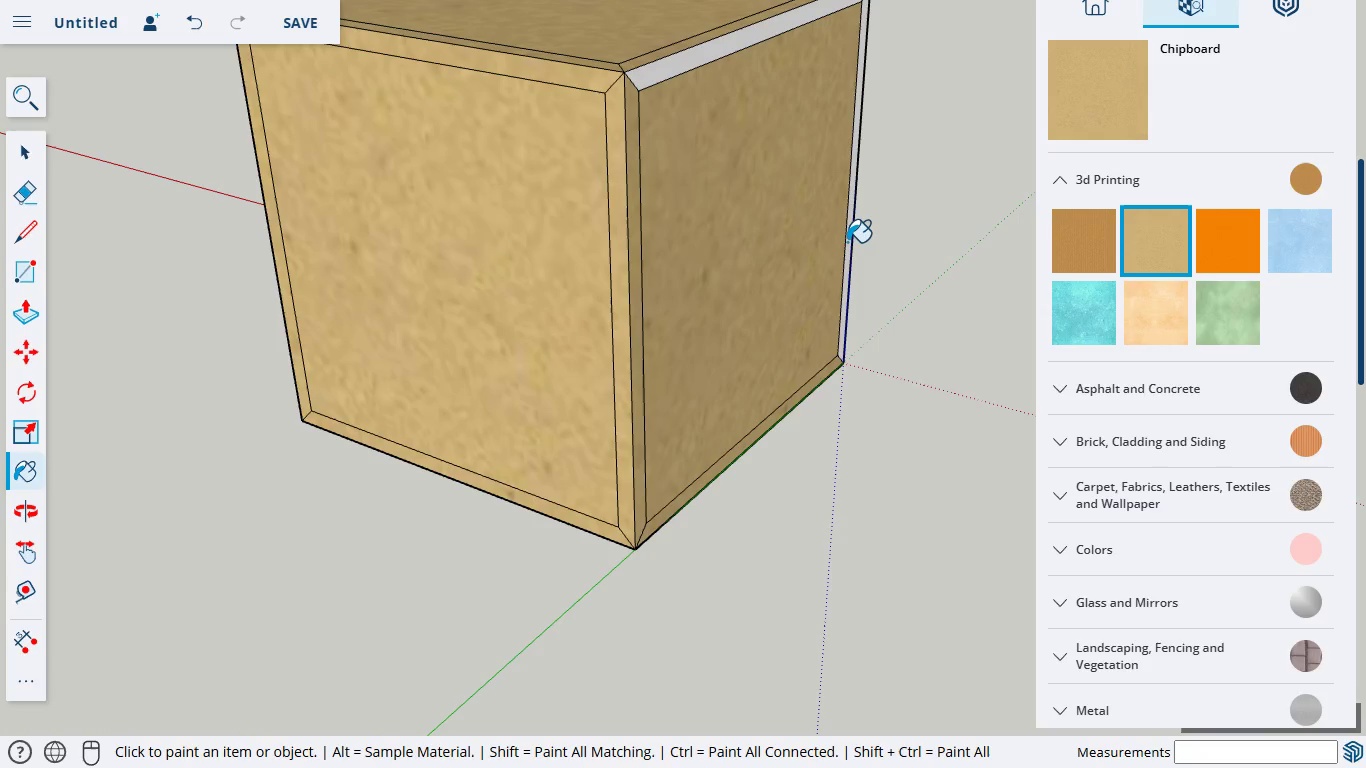 
left_click([847, 242])
 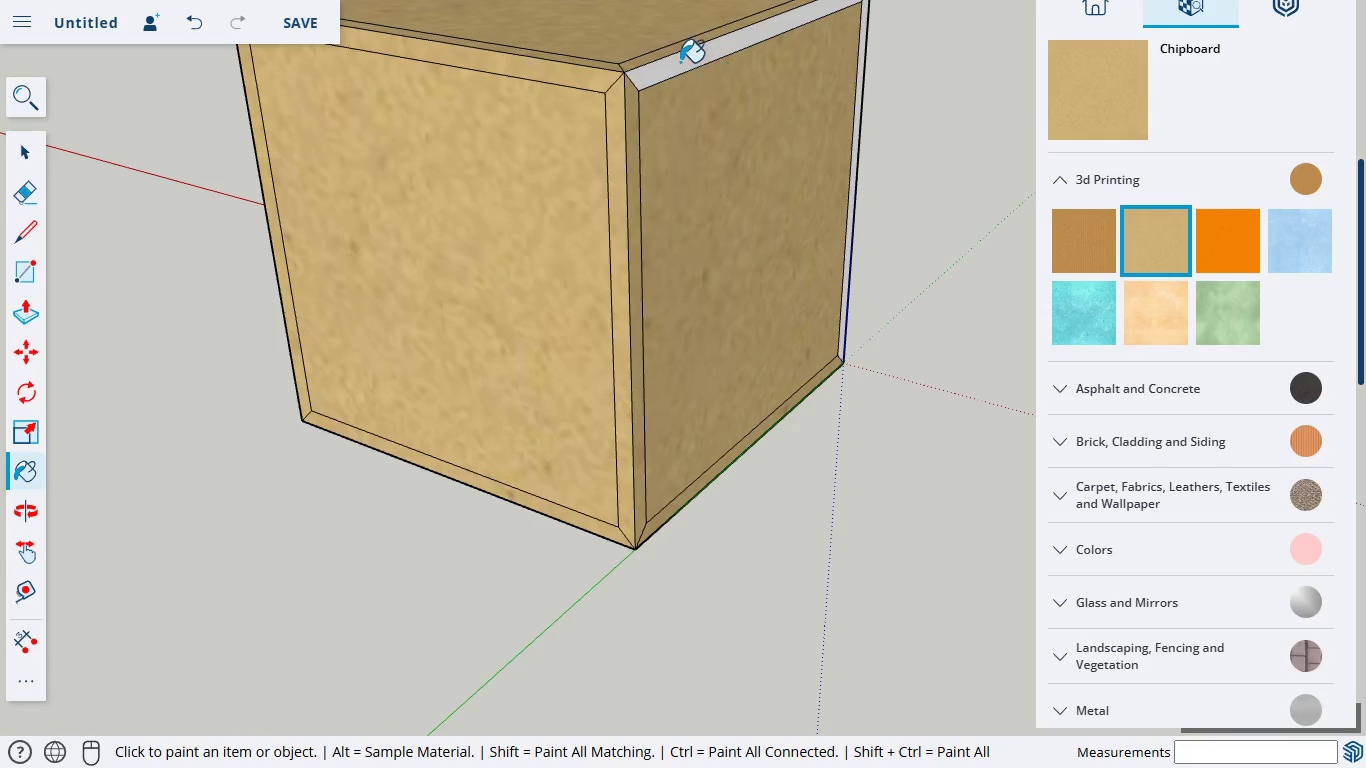 
left_click([677, 58])
 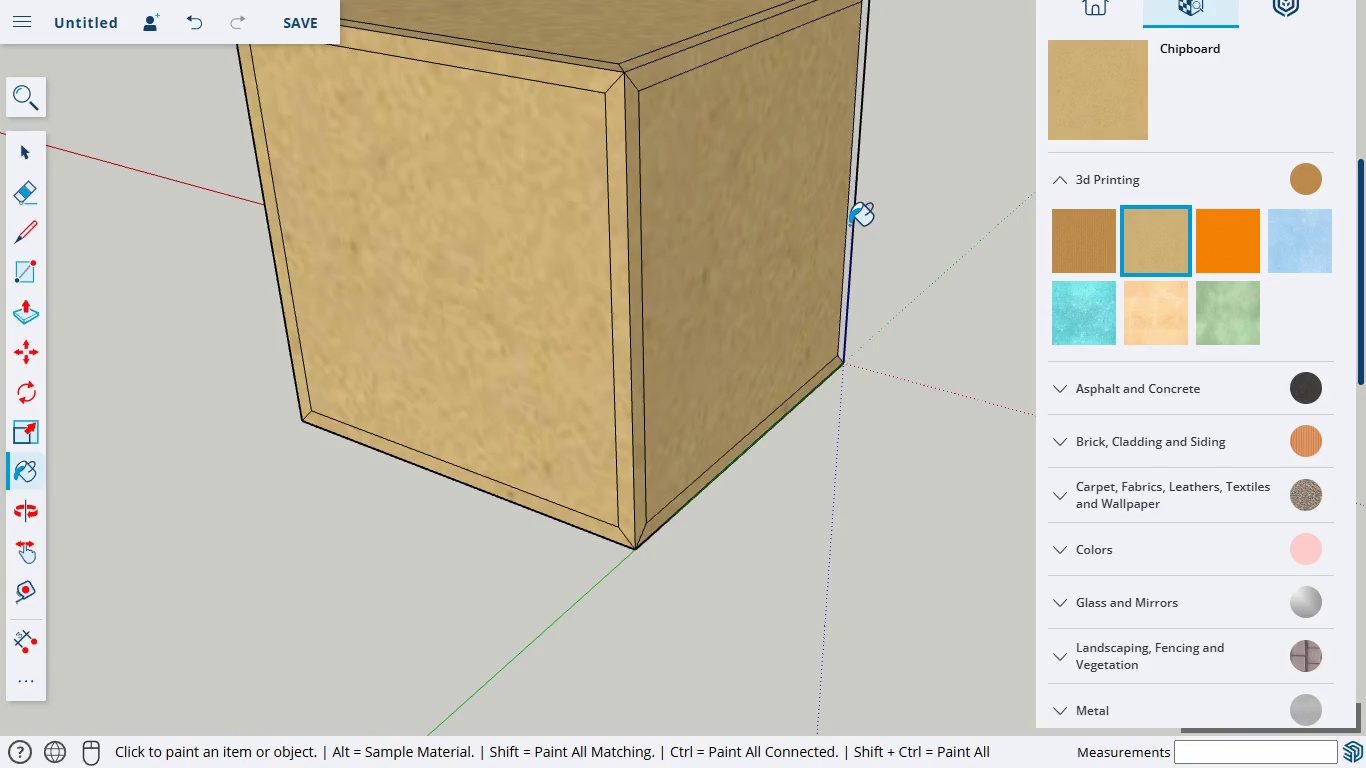 
left_click([849, 225])
 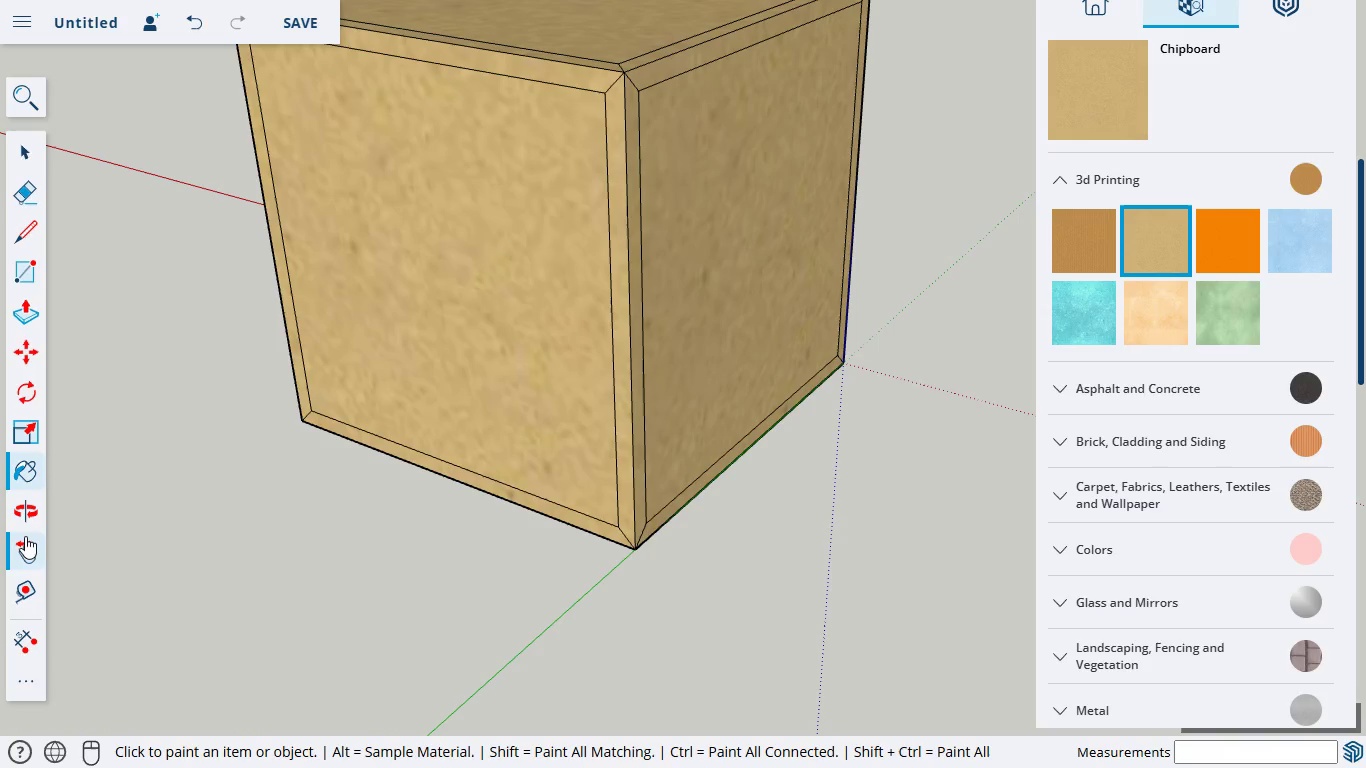 
left_click([25, 518])
 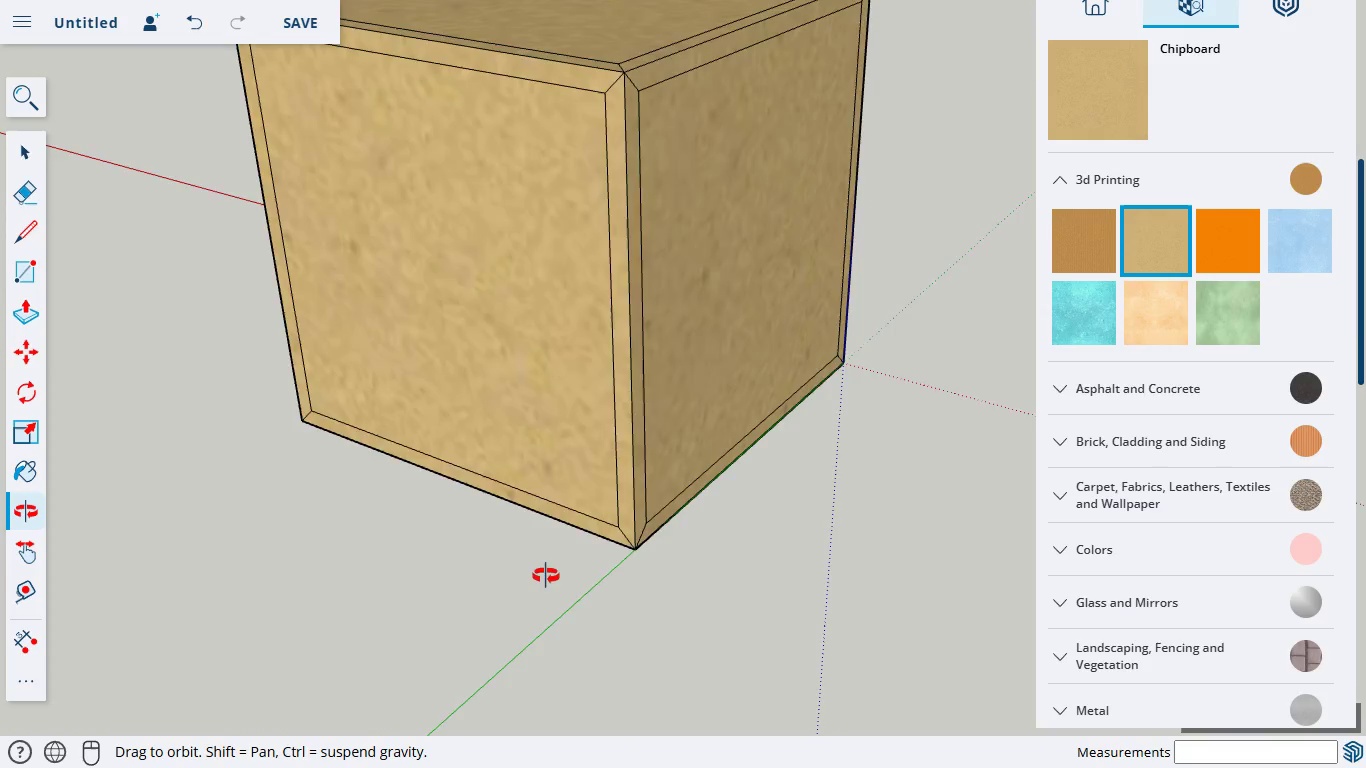 
left_click_drag(start_coordinate=[545, 575], to_coordinate=[618, 159])
 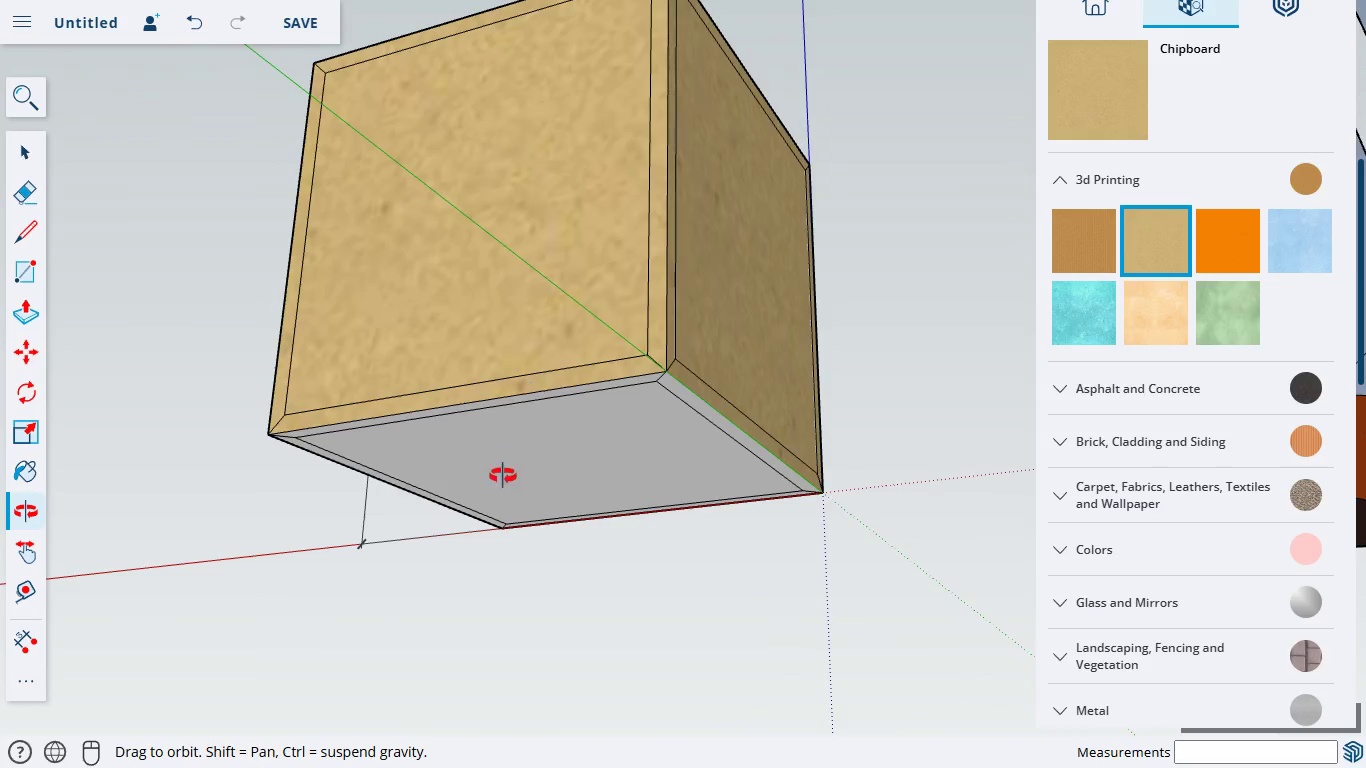 
left_click_drag(start_coordinate=[502, 475], to_coordinate=[580, 350])
 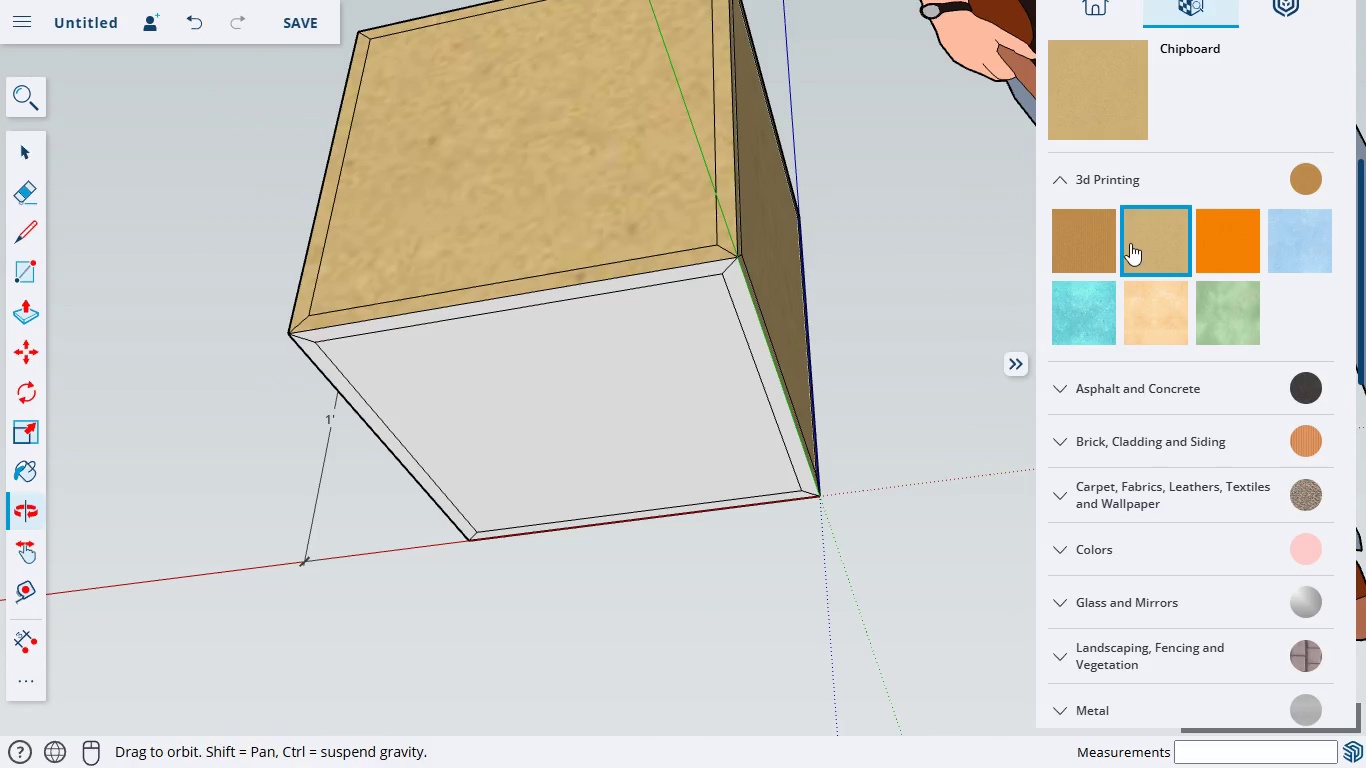 
double_click([682, 412])
 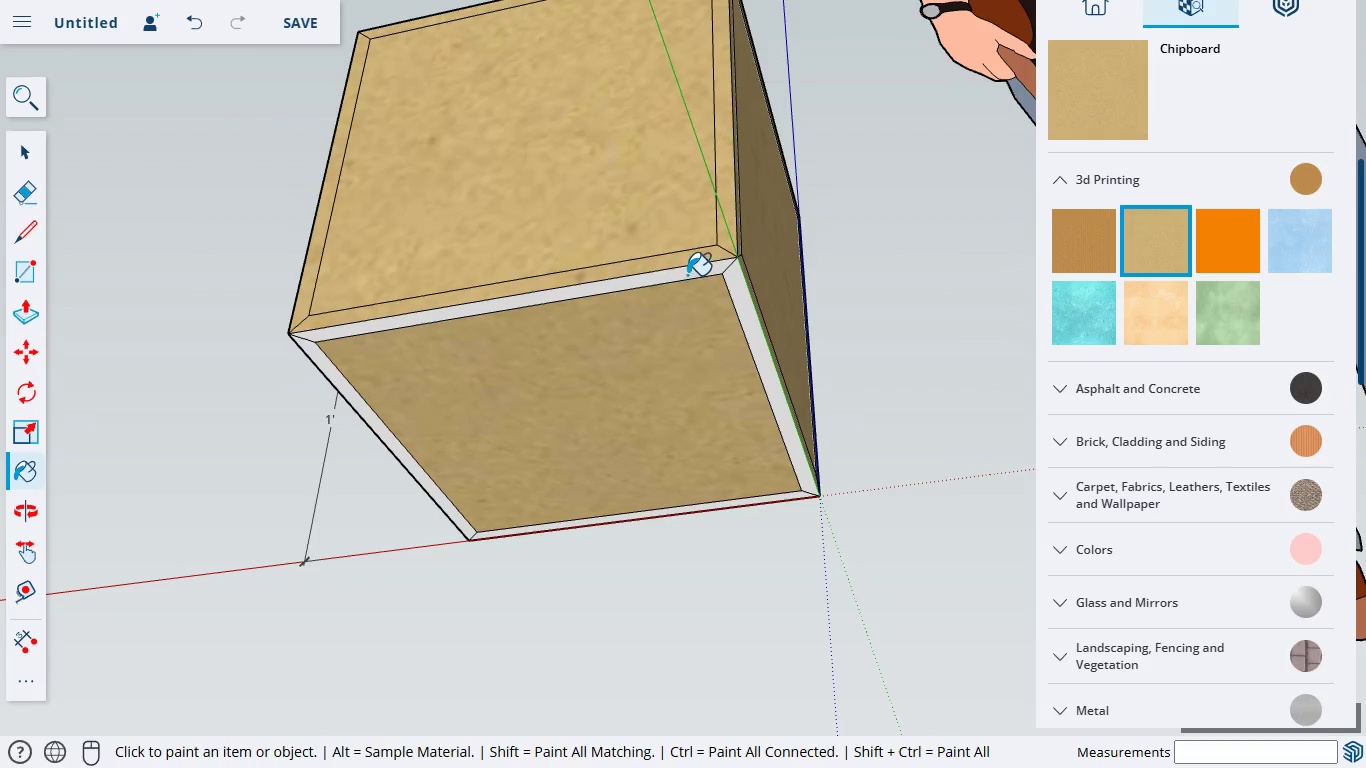 
left_click([687, 274])
 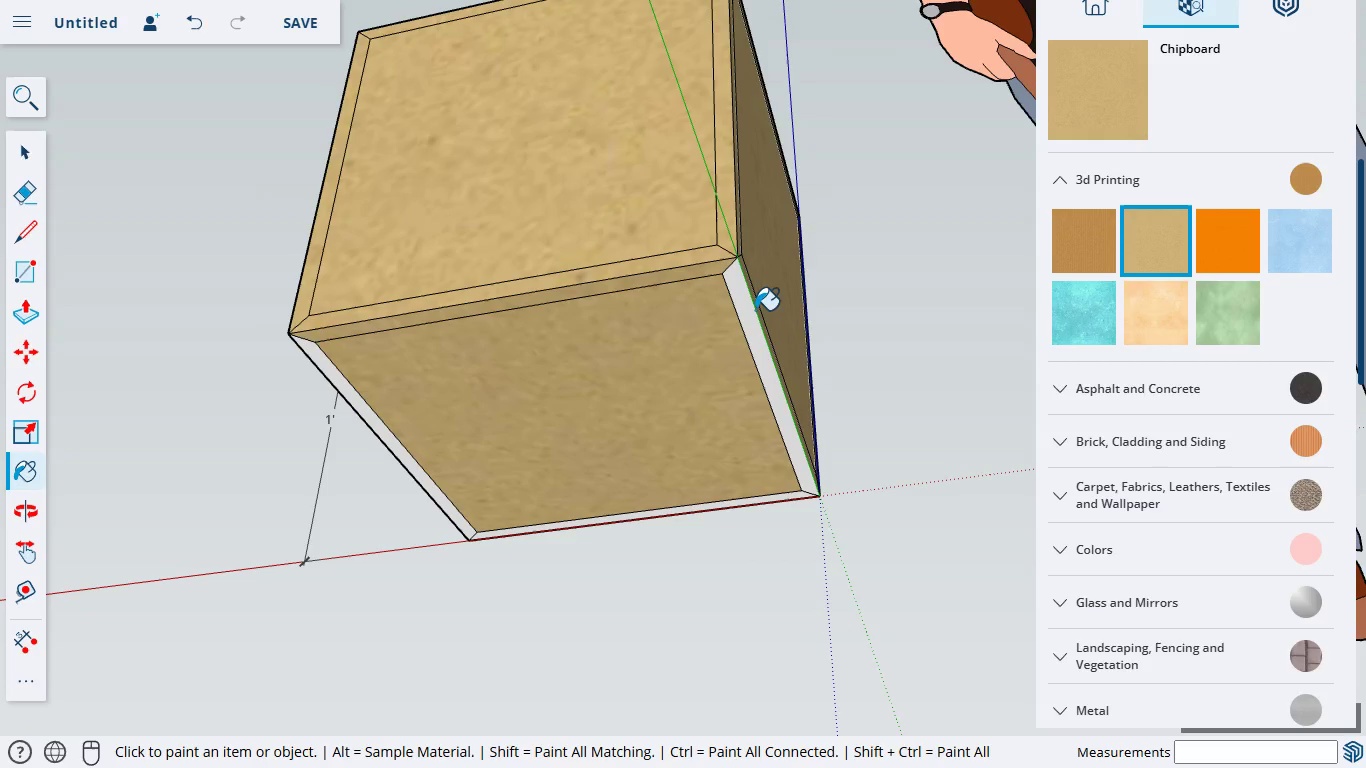 
left_click([754, 311])
 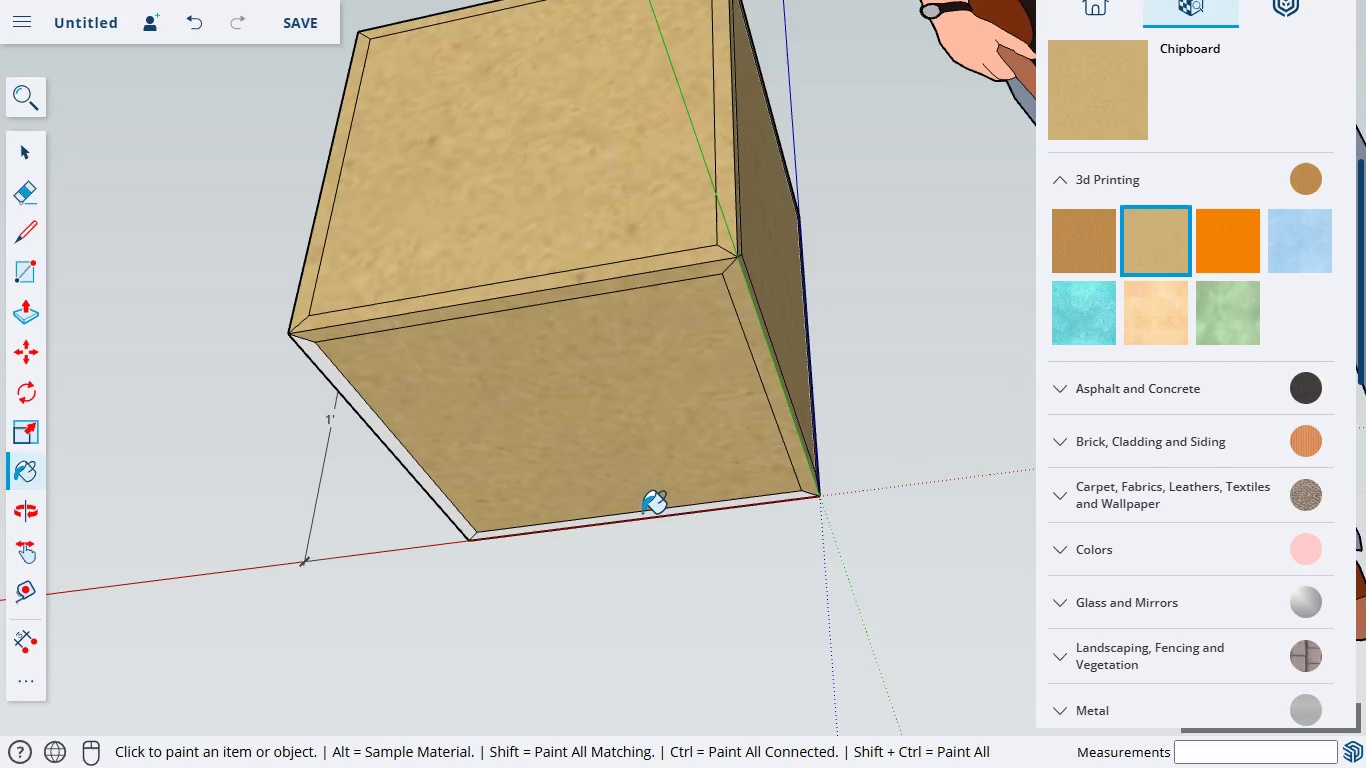 
left_click([642, 513])
 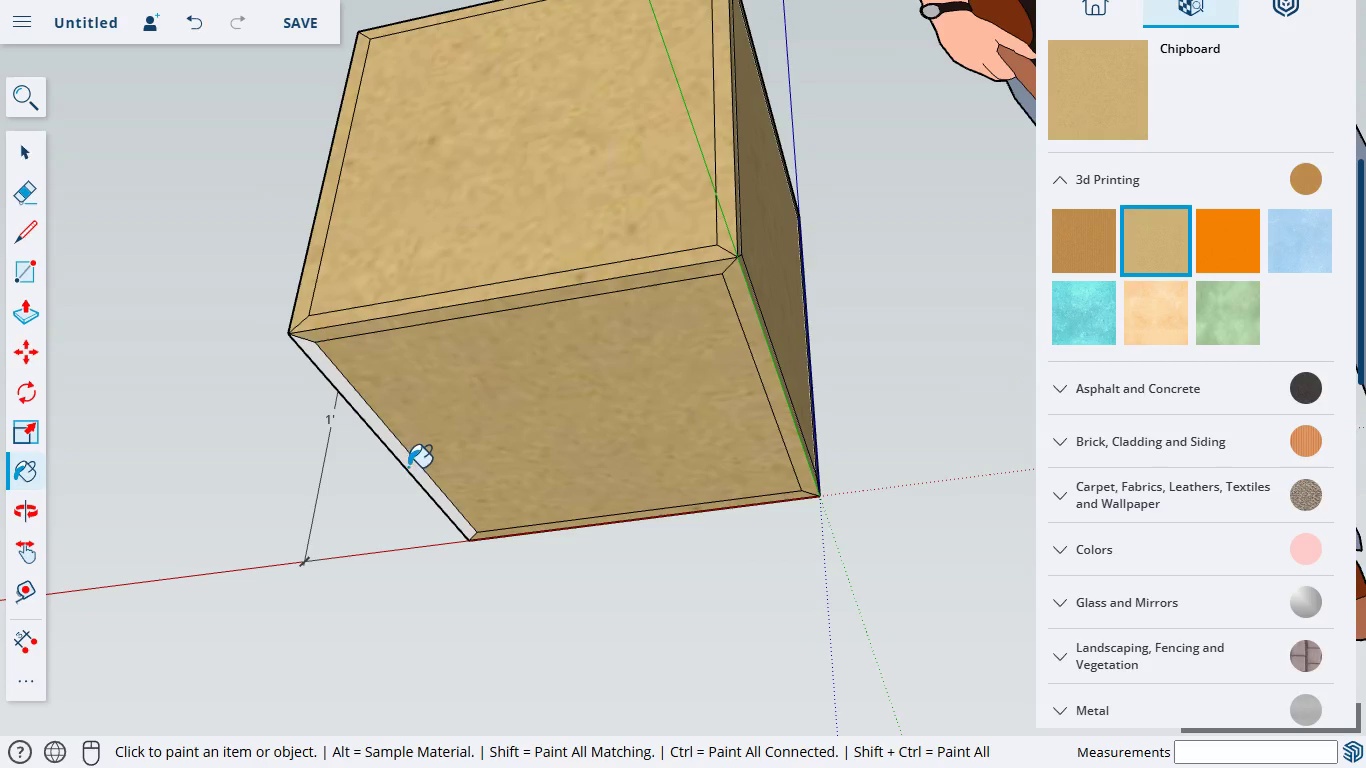 
left_click([408, 466])
 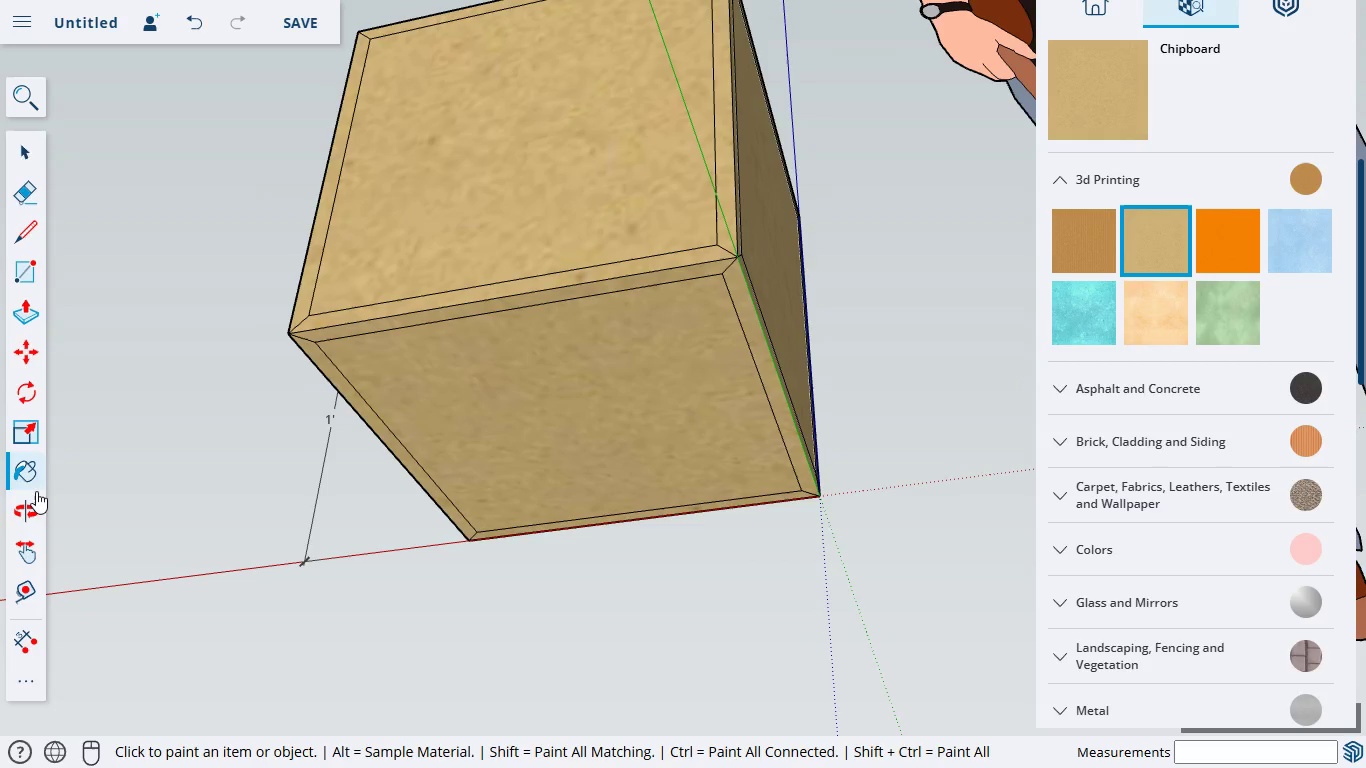 
left_click([32, 507])
 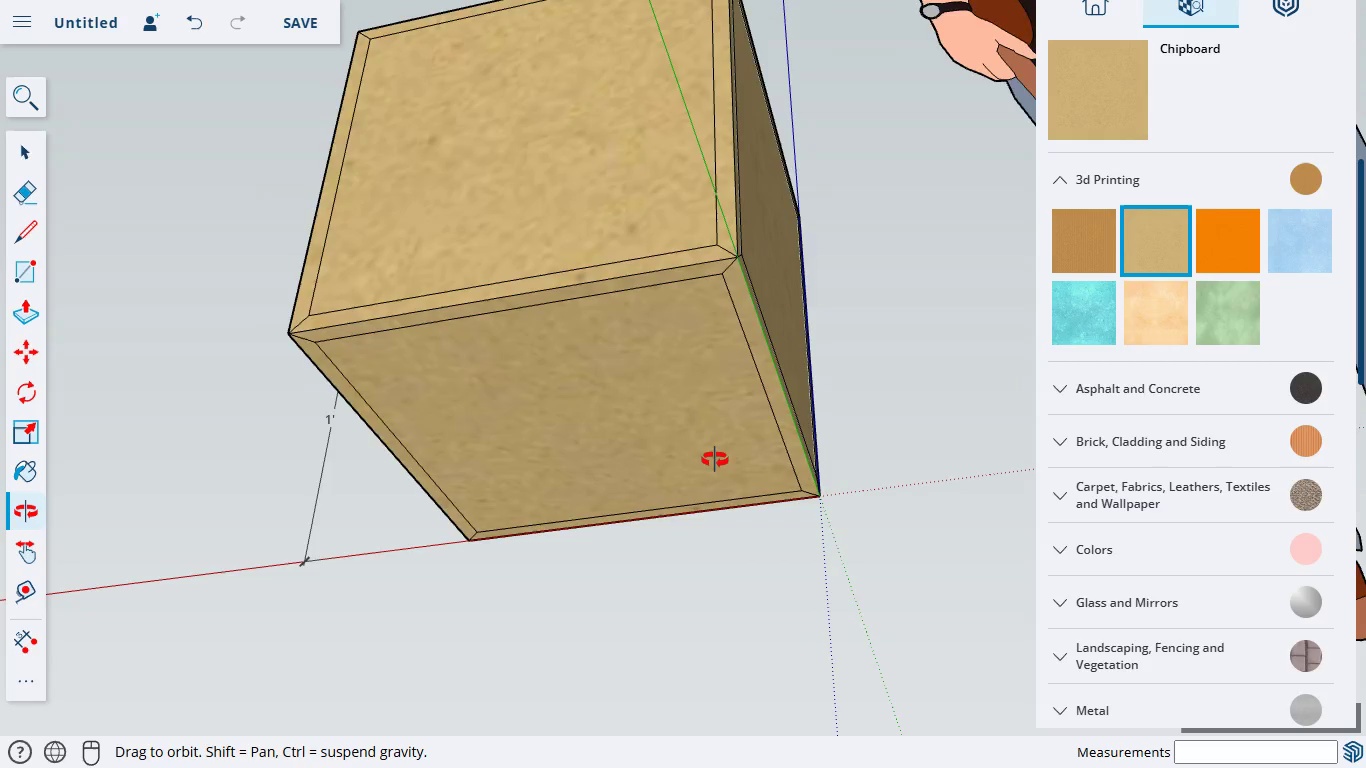 
left_click_drag(start_coordinate=[714, 459], to_coordinate=[404, 627])
 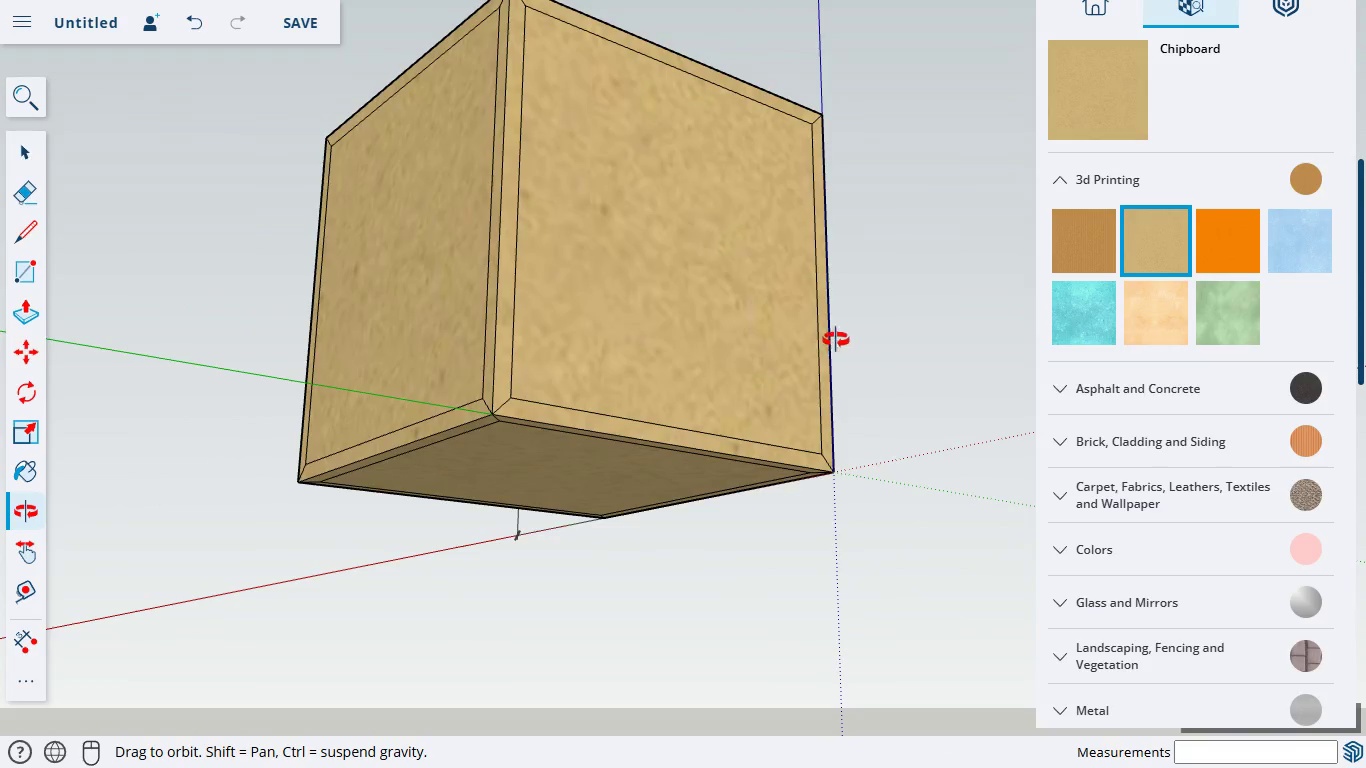 
left_click_drag(start_coordinate=[835, 340], to_coordinate=[396, 525])
 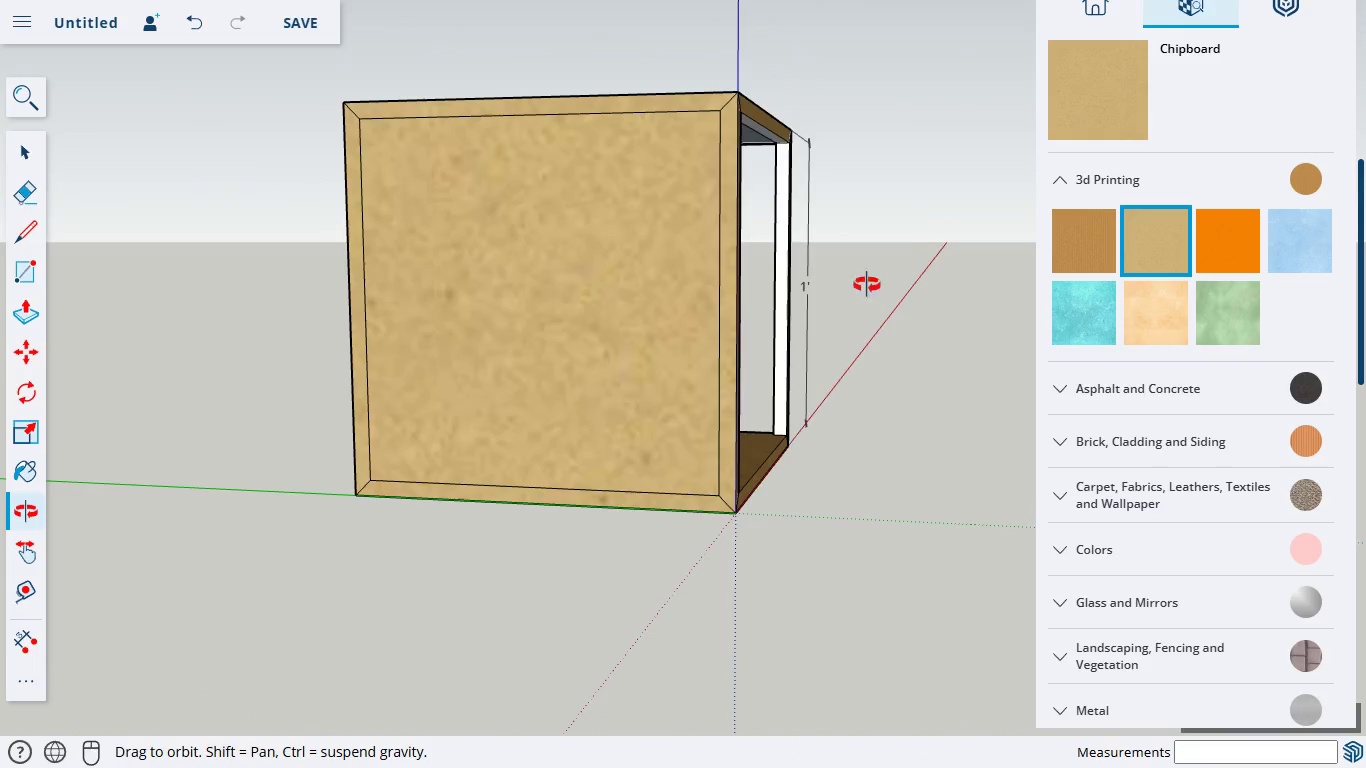 
left_click_drag(start_coordinate=[866, 284], to_coordinate=[478, 451])
 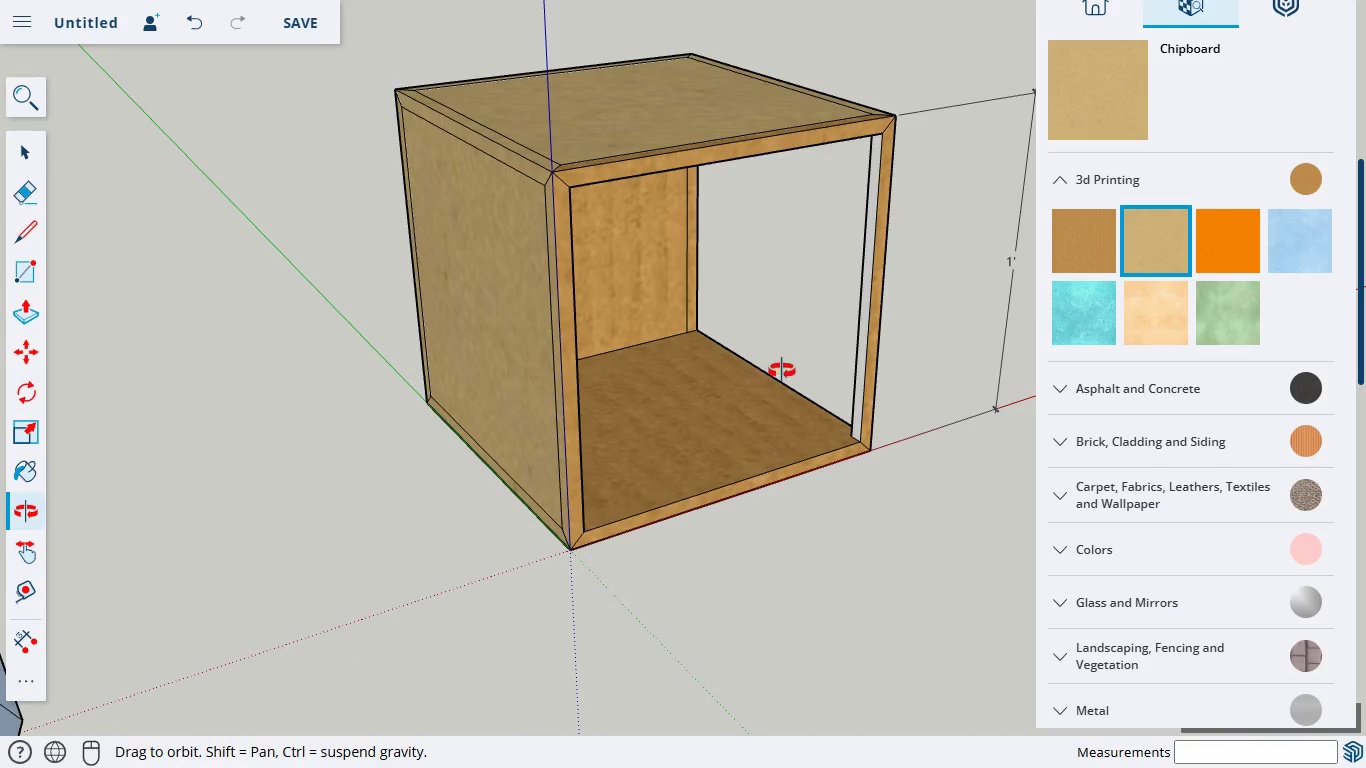 
left_click_drag(start_coordinate=[813, 369], to_coordinate=[859, 370])
 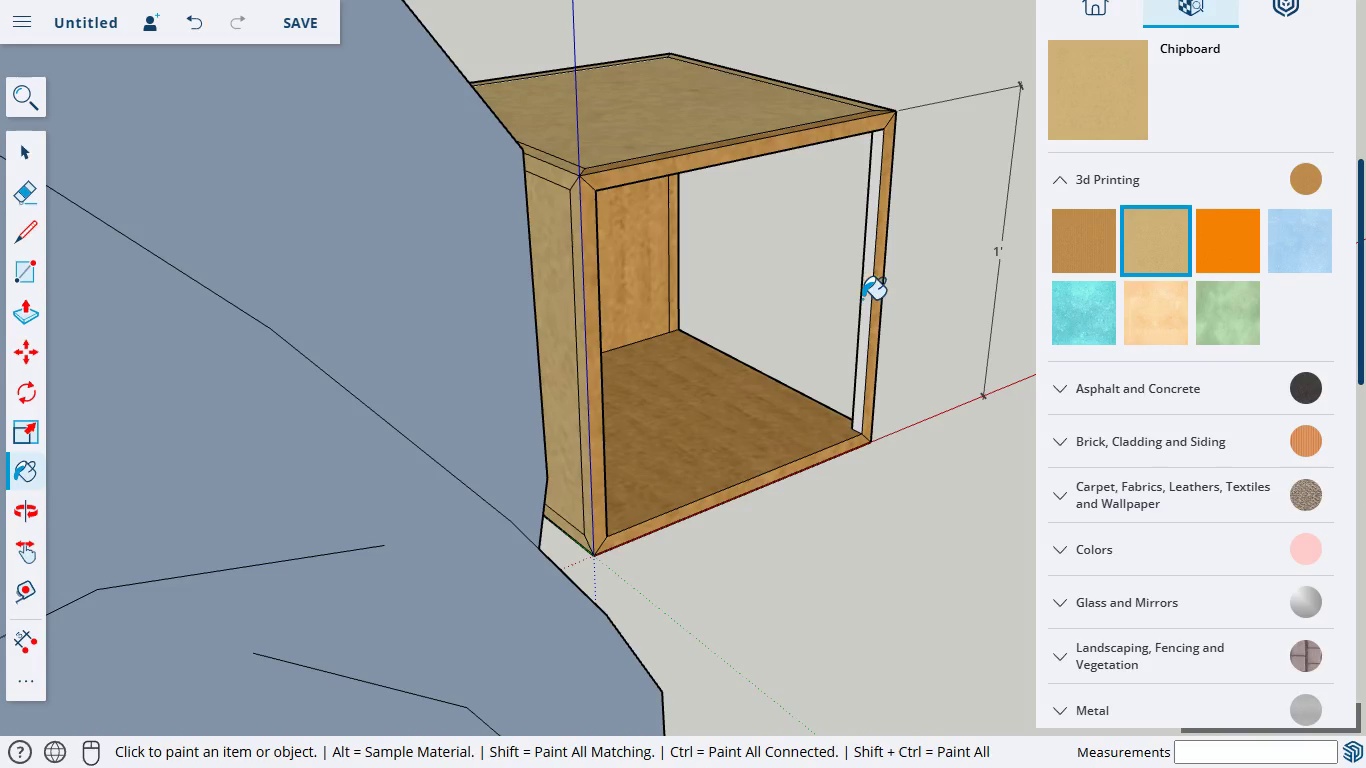 
left_click([867, 300])
 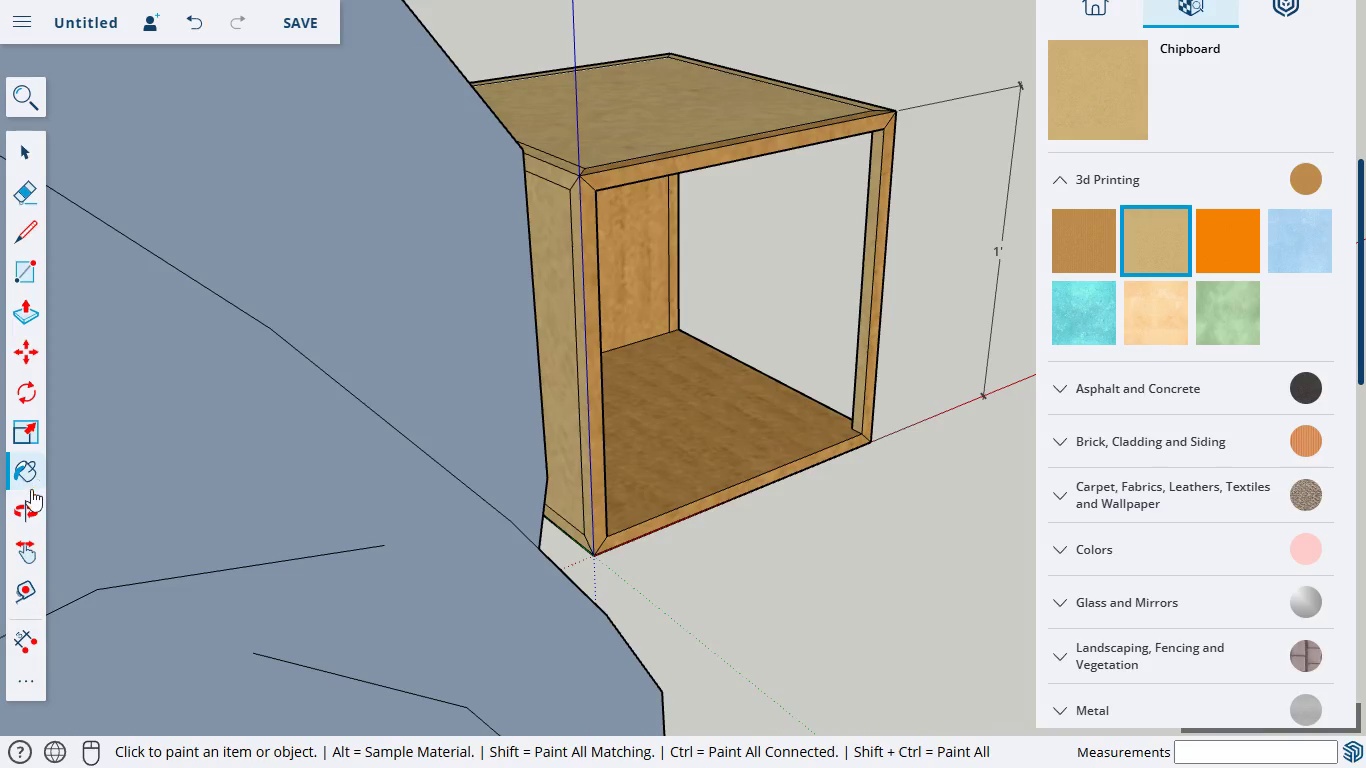 
left_click([27, 504])
 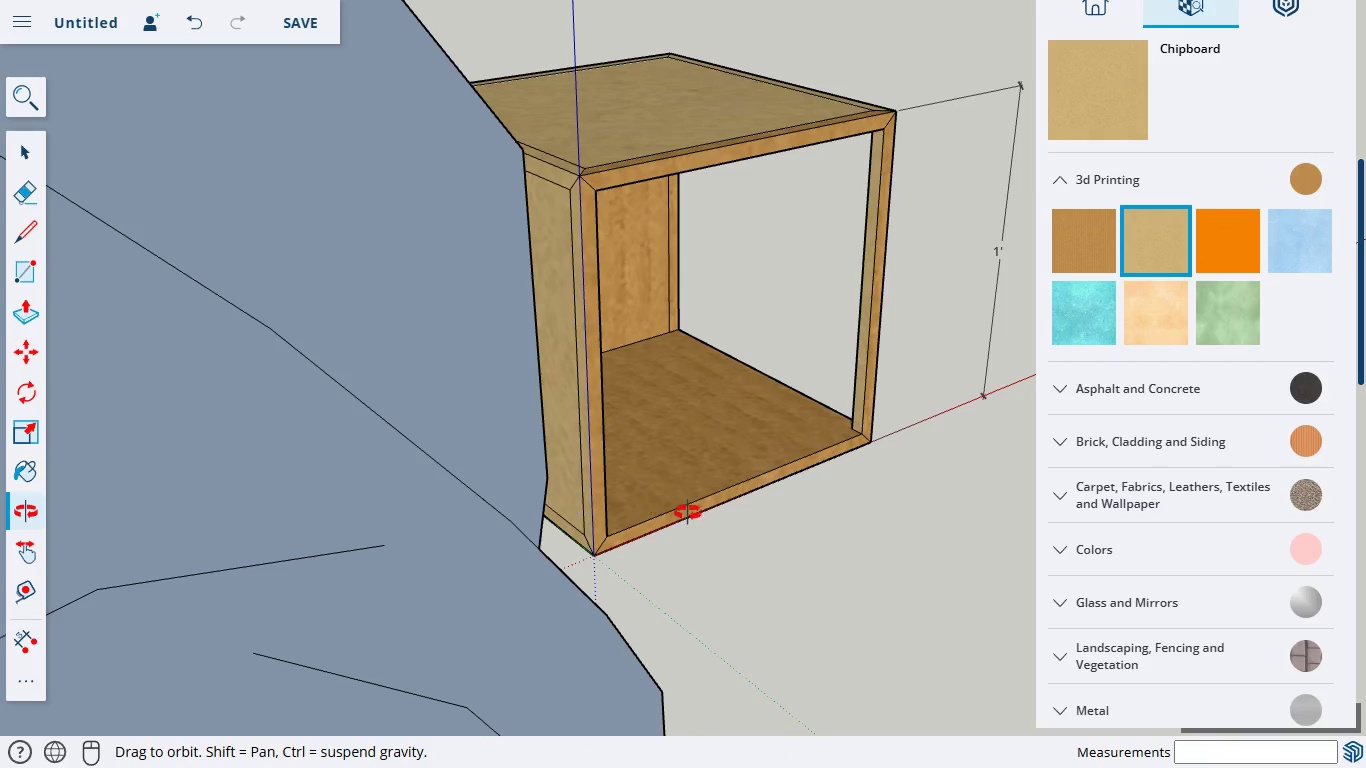 
left_click_drag(start_coordinate=[700, 513], to_coordinate=[162, 546])
 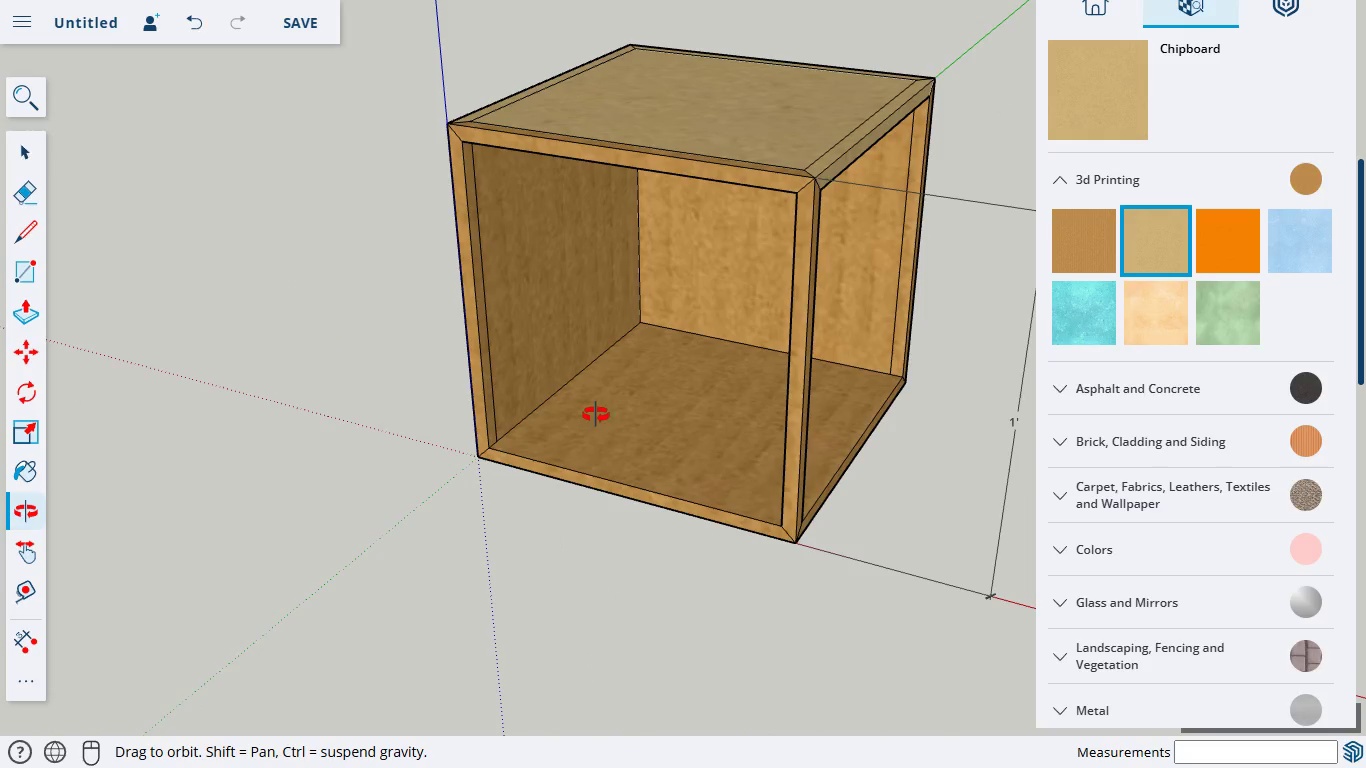 
left_click_drag(start_coordinate=[604, 419], to_coordinate=[247, 371])
 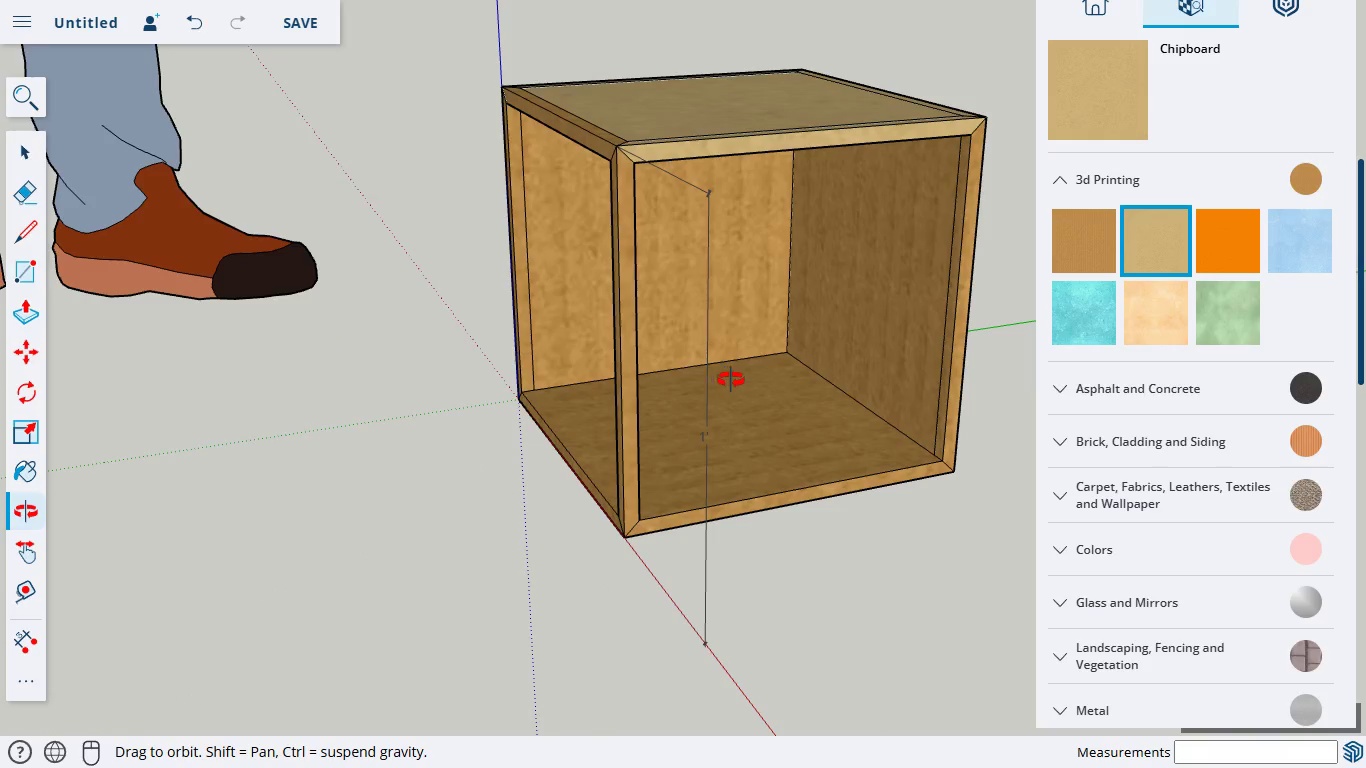 
left_click_drag(start_coordinate=[730, 380], to_coordinate=[425, 94])
 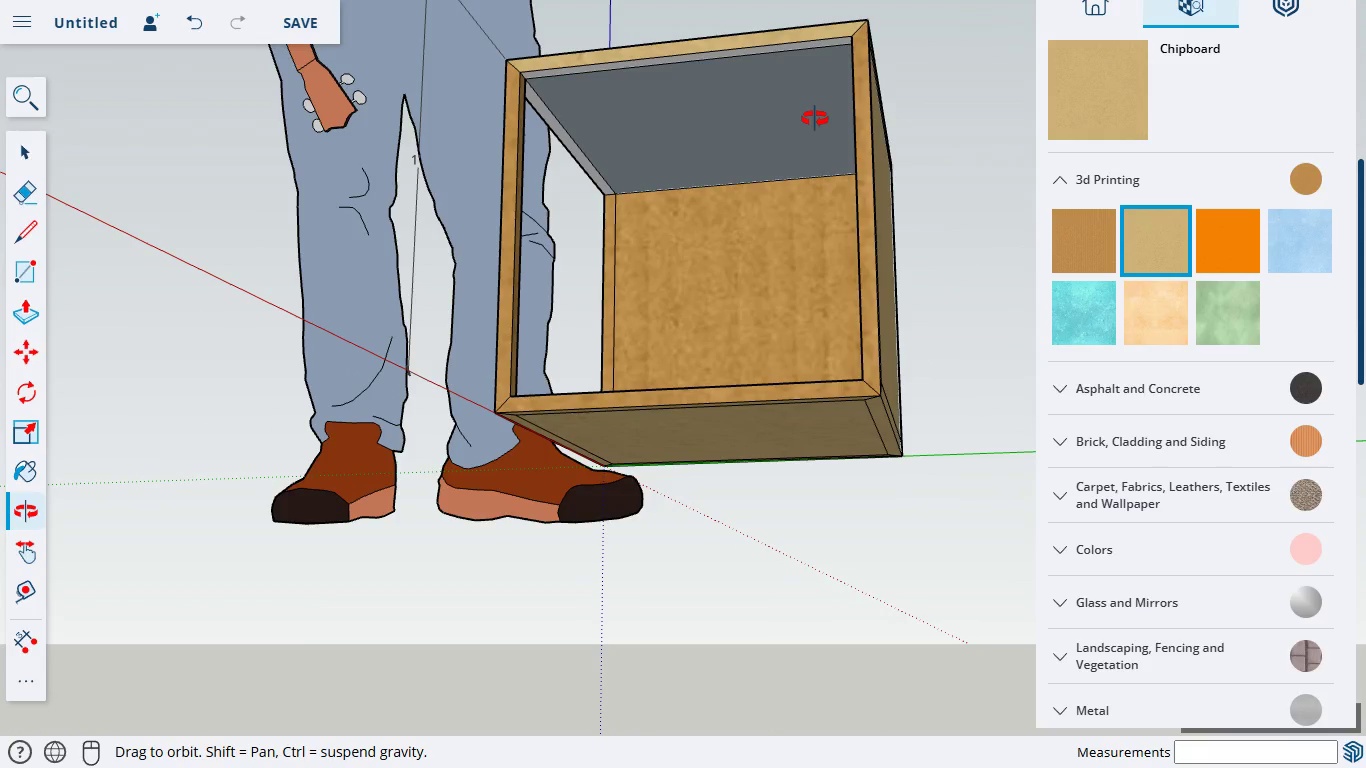 
left_click([814, 118])
 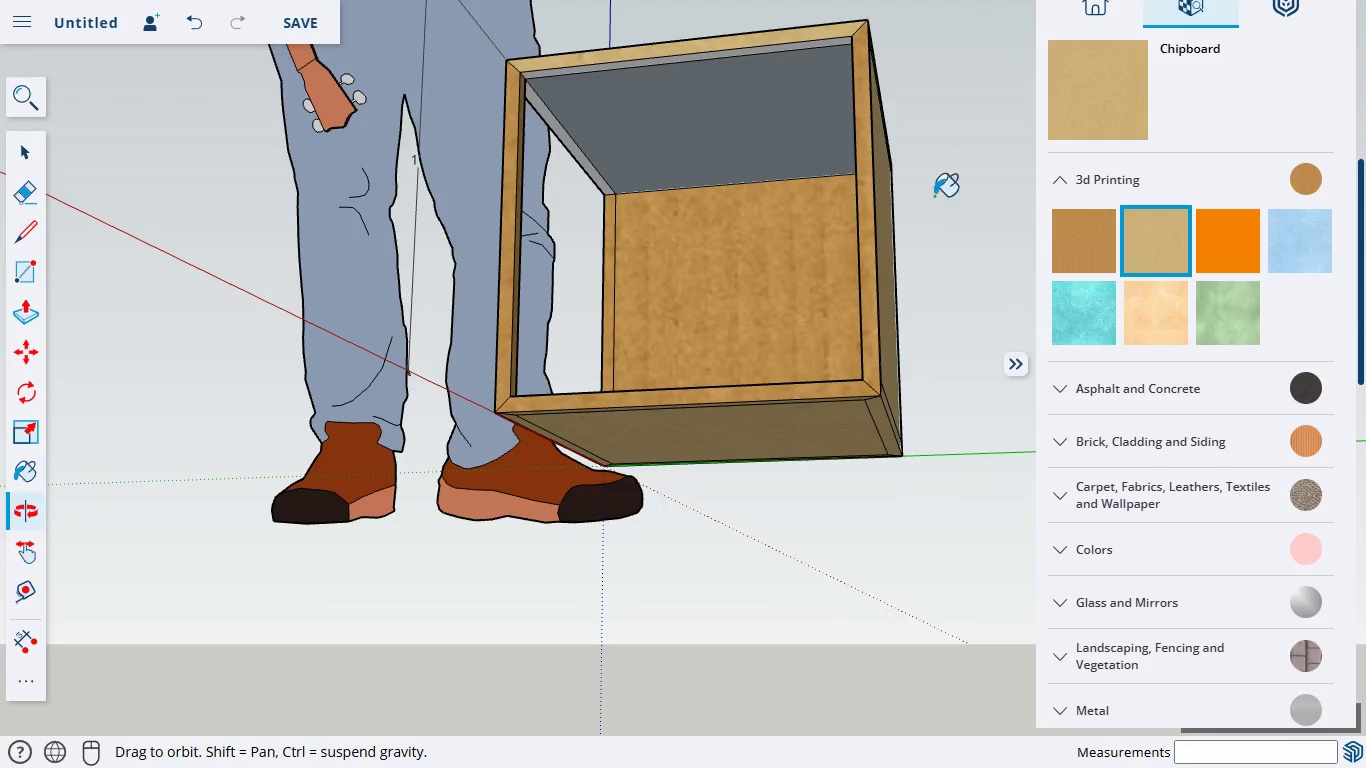 
double_click([787, 110])
 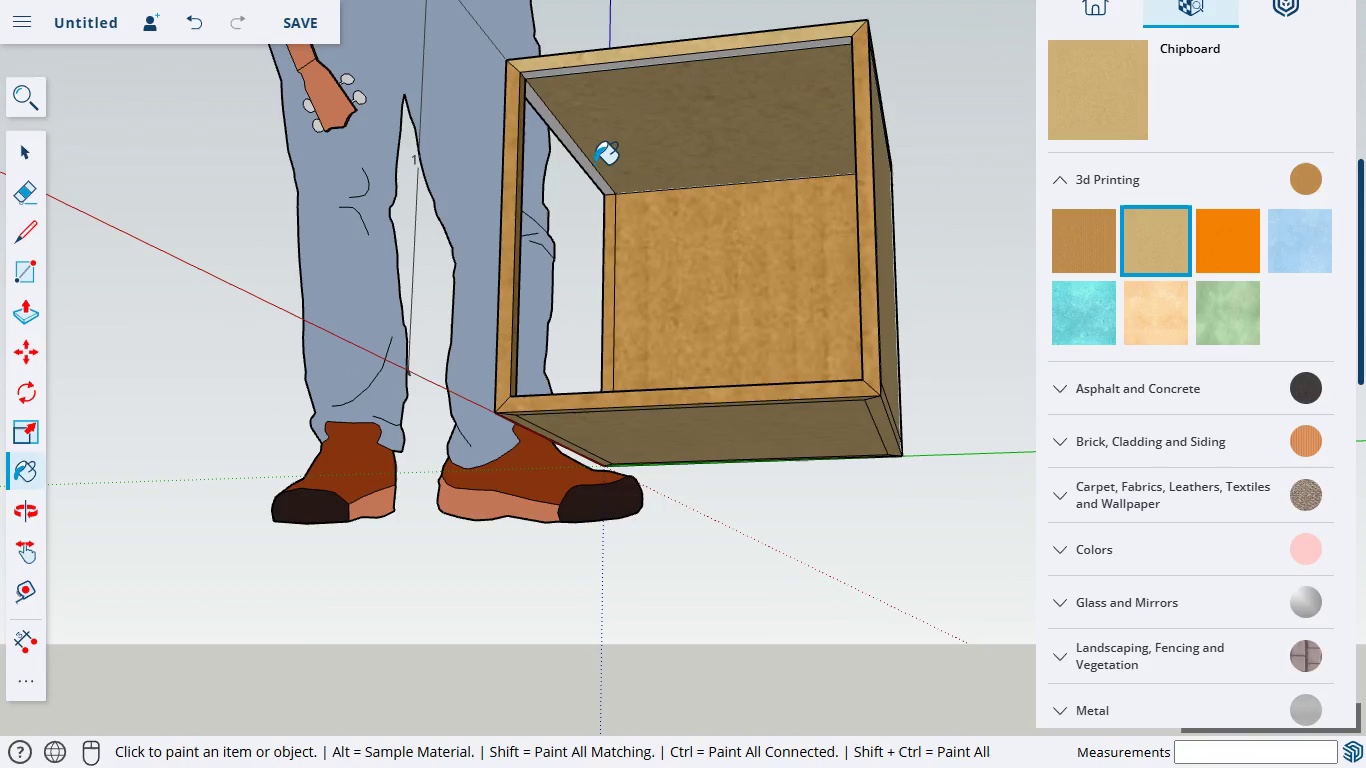 
left_click([592, 166])
 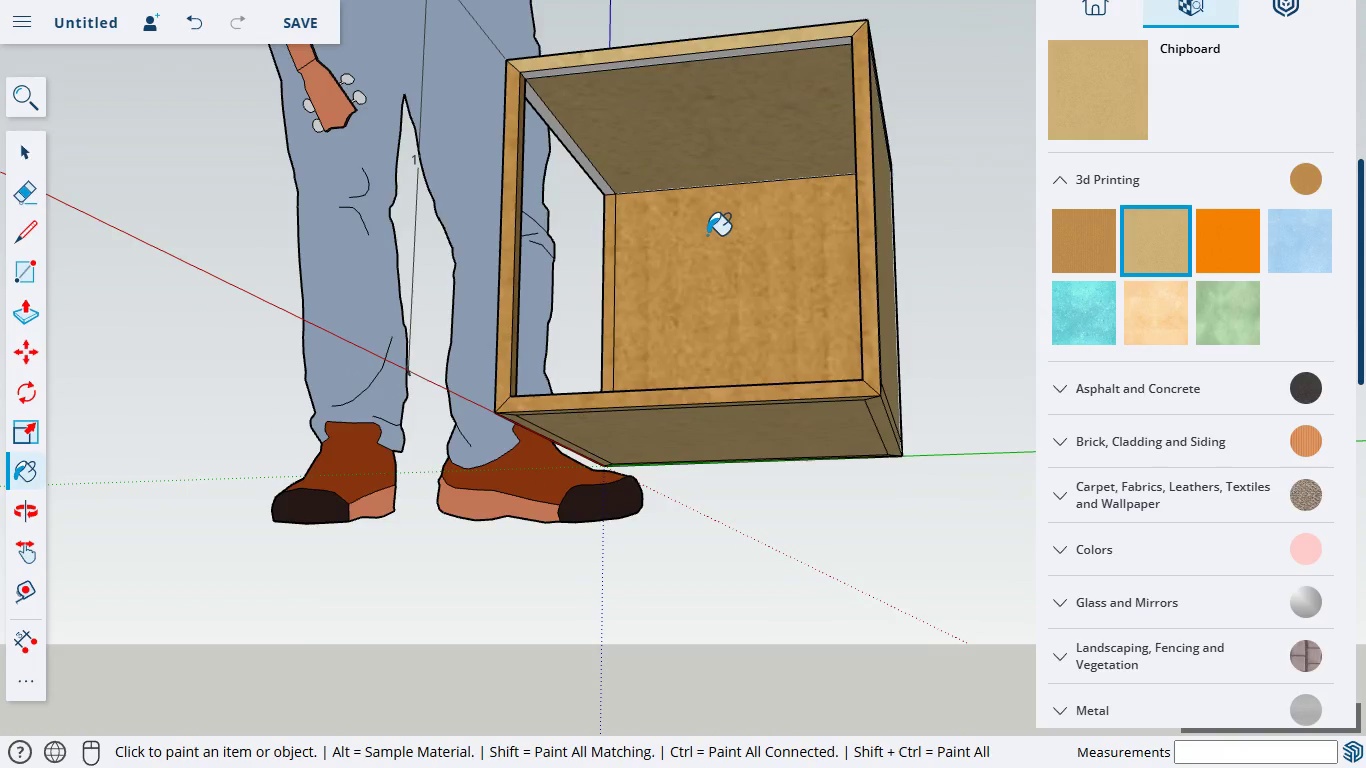 
scroll: coordinate [684, 207], scroll_direction: up, amount: 8.0
 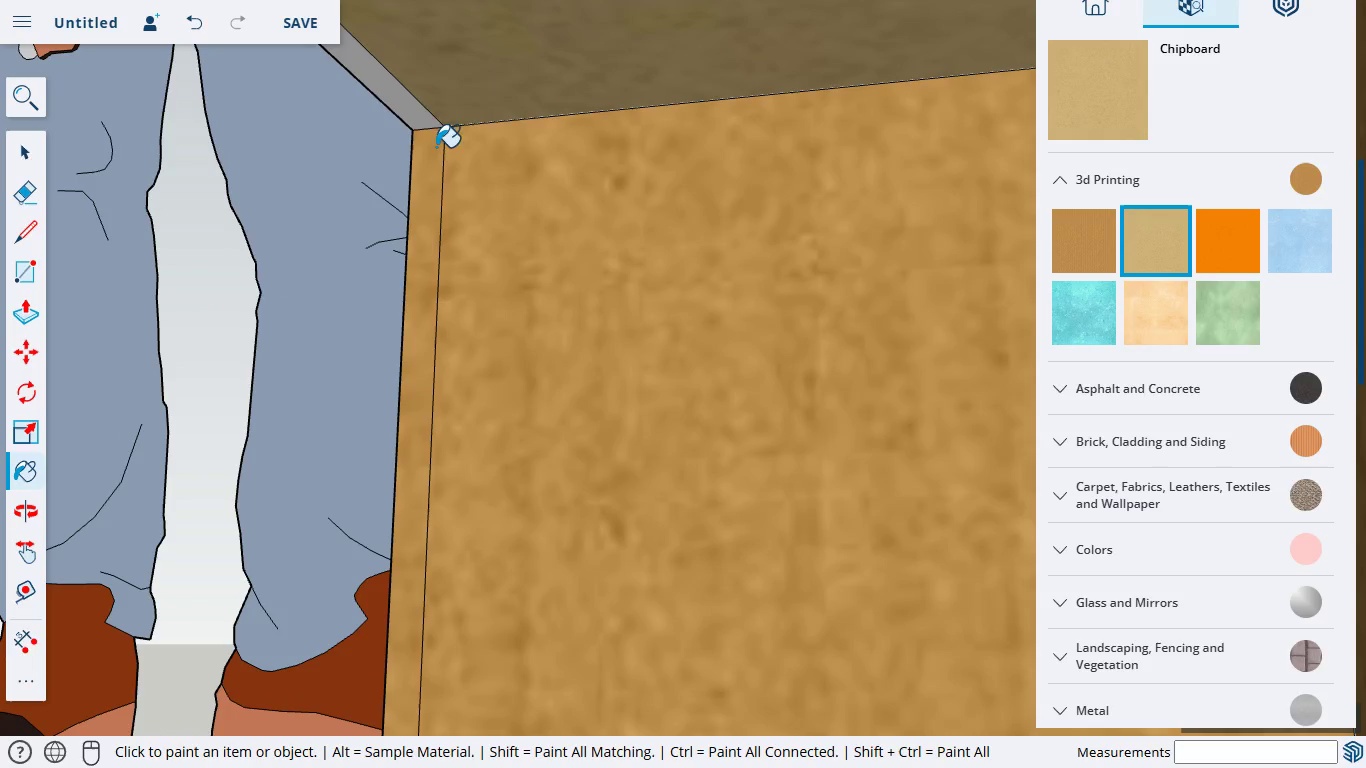 
left_click([421, 113])
 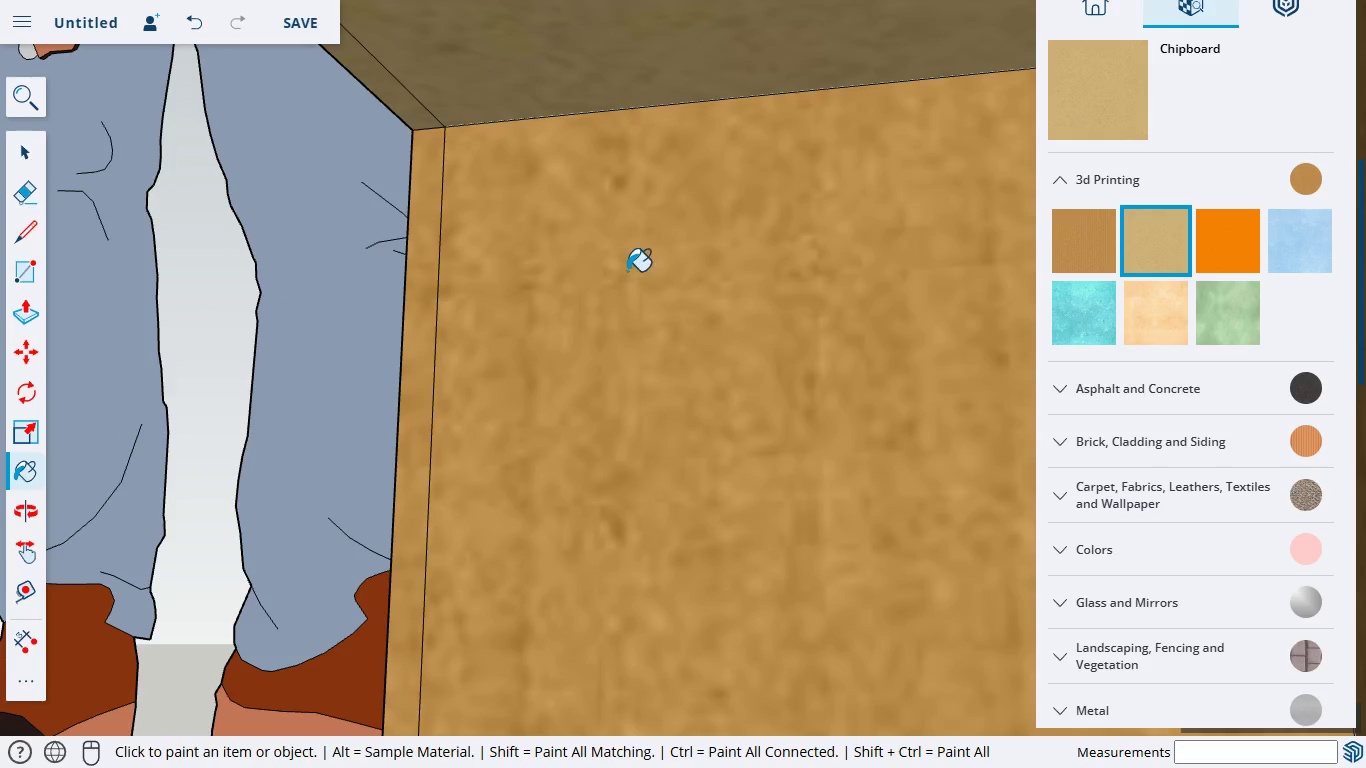 
scroll: coordinate [599, 225], scroll_direction: down, amount: 9.0
 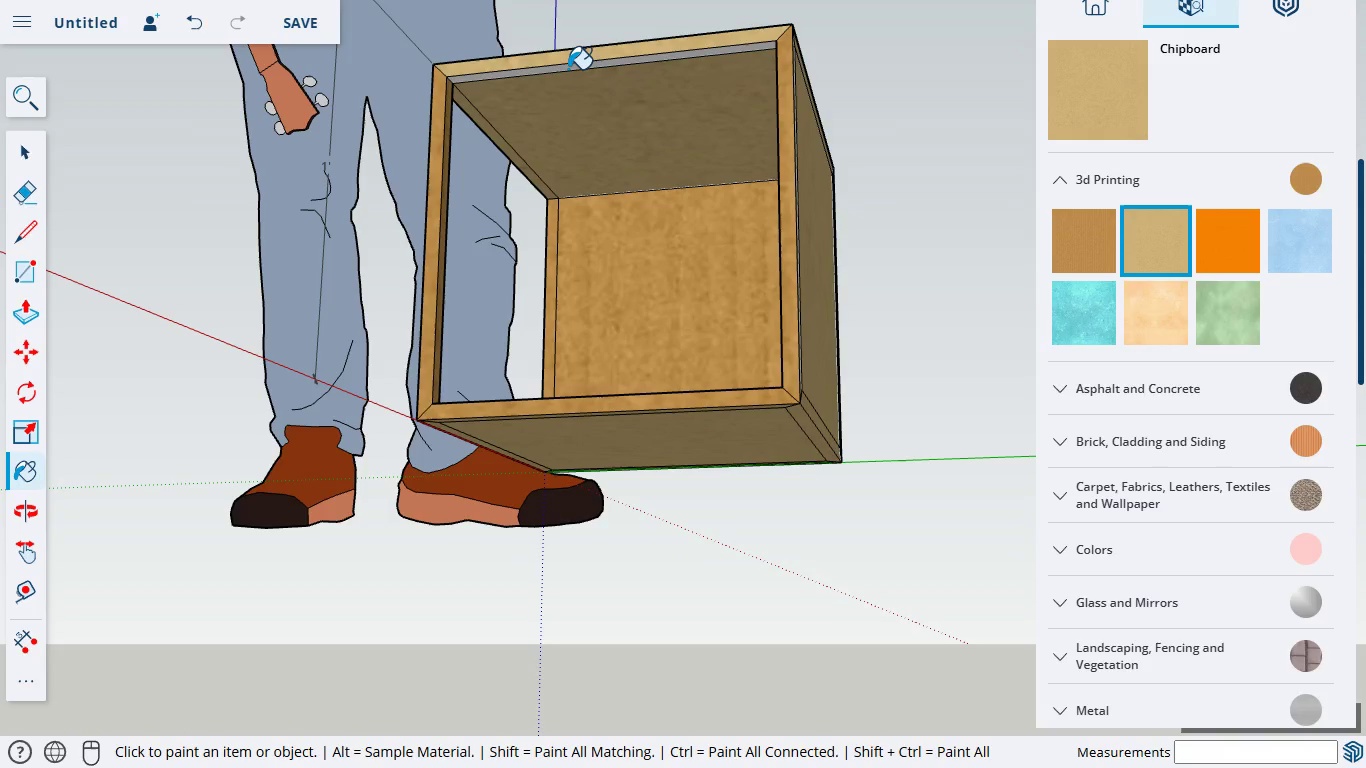 
left_click([569, 65])
 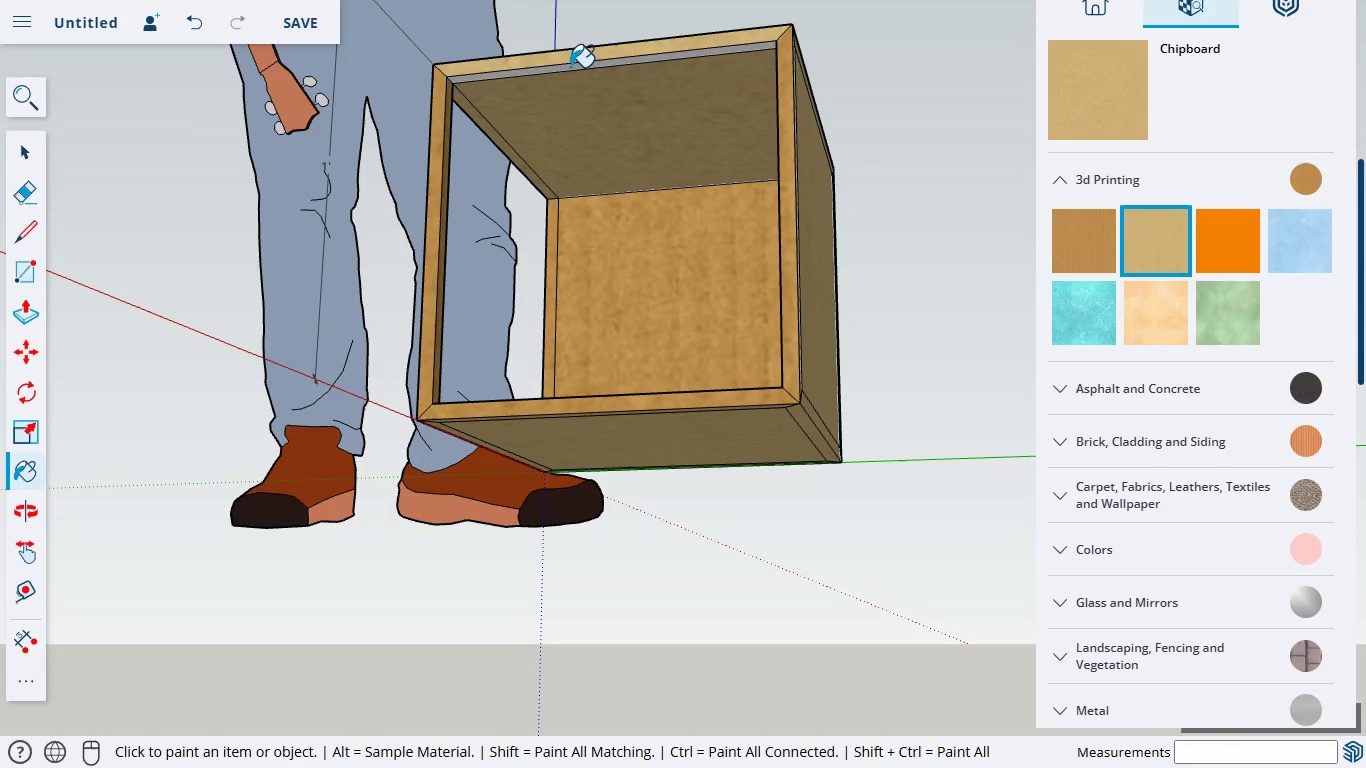 
left_click([570, 67])
 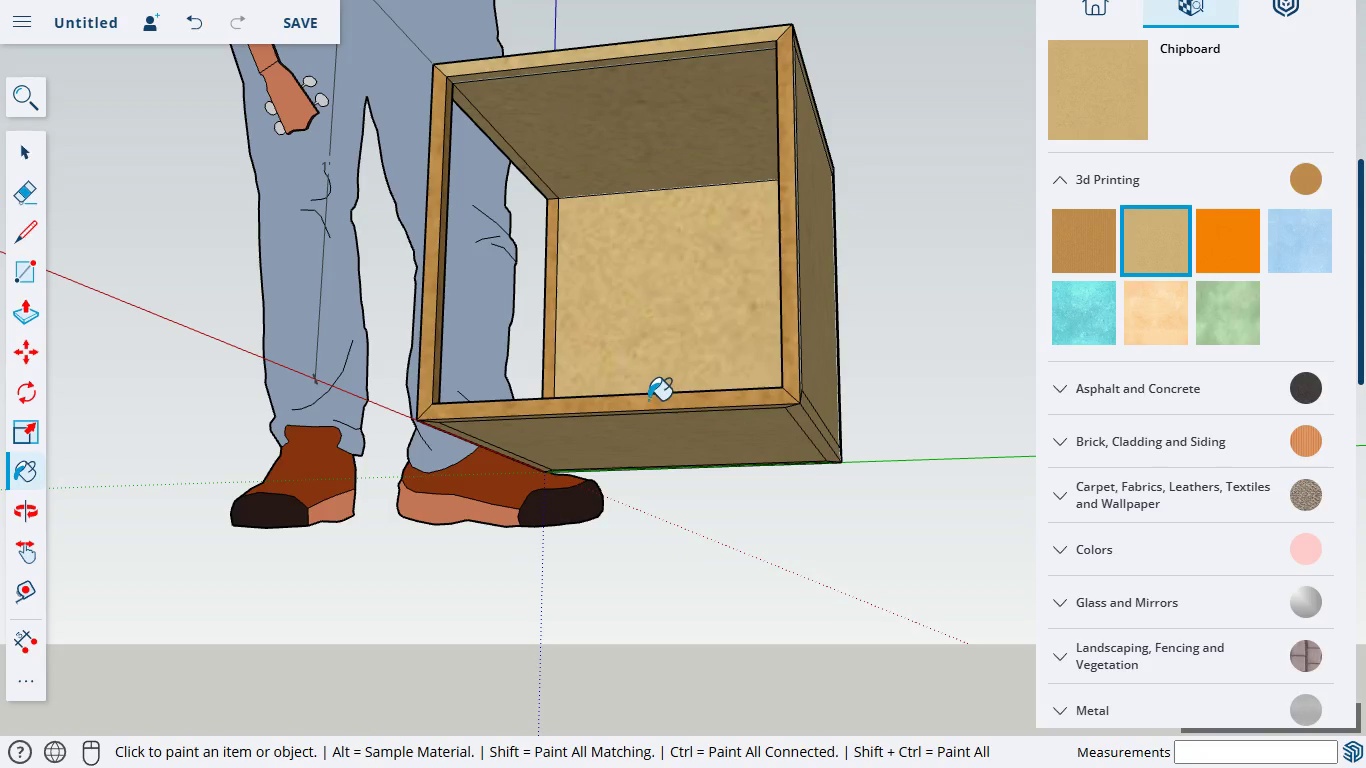 
left_click([648, 402])
 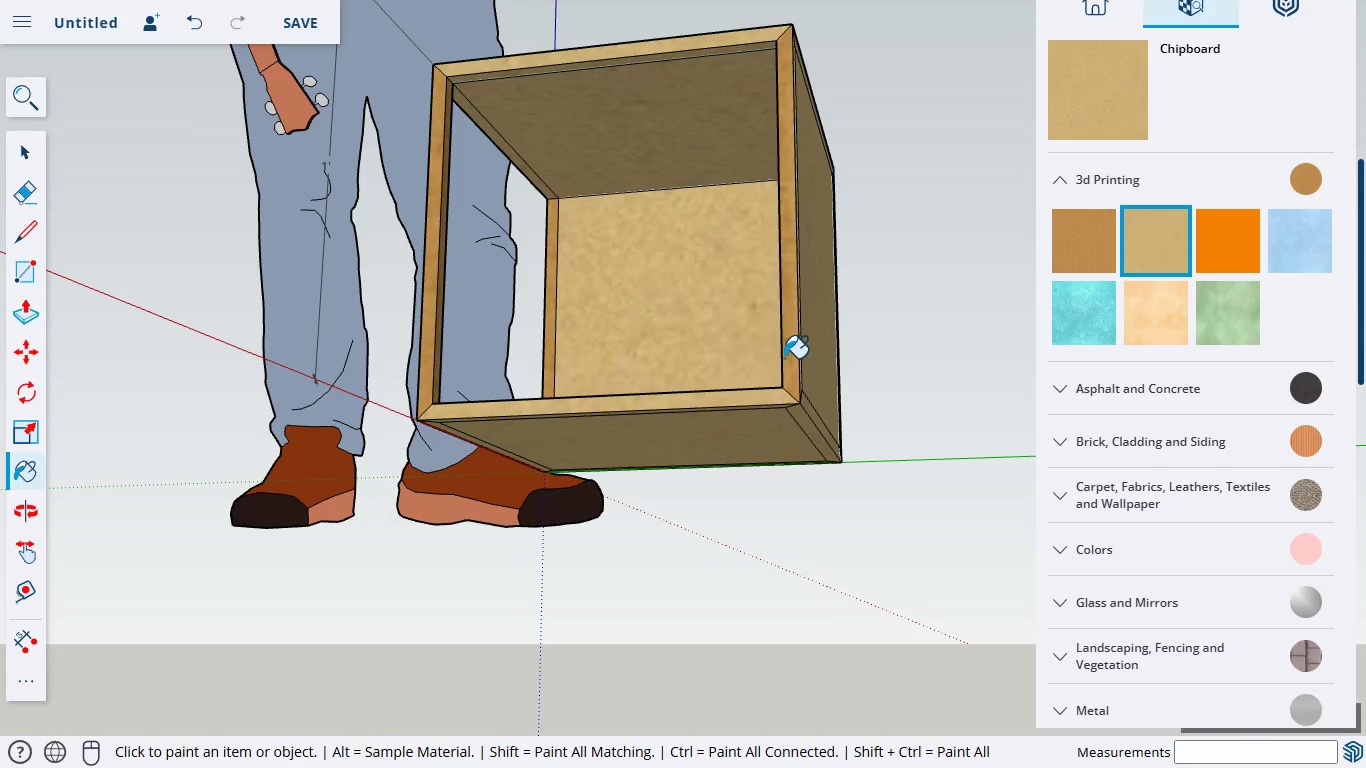 
left_click([788, 359])
 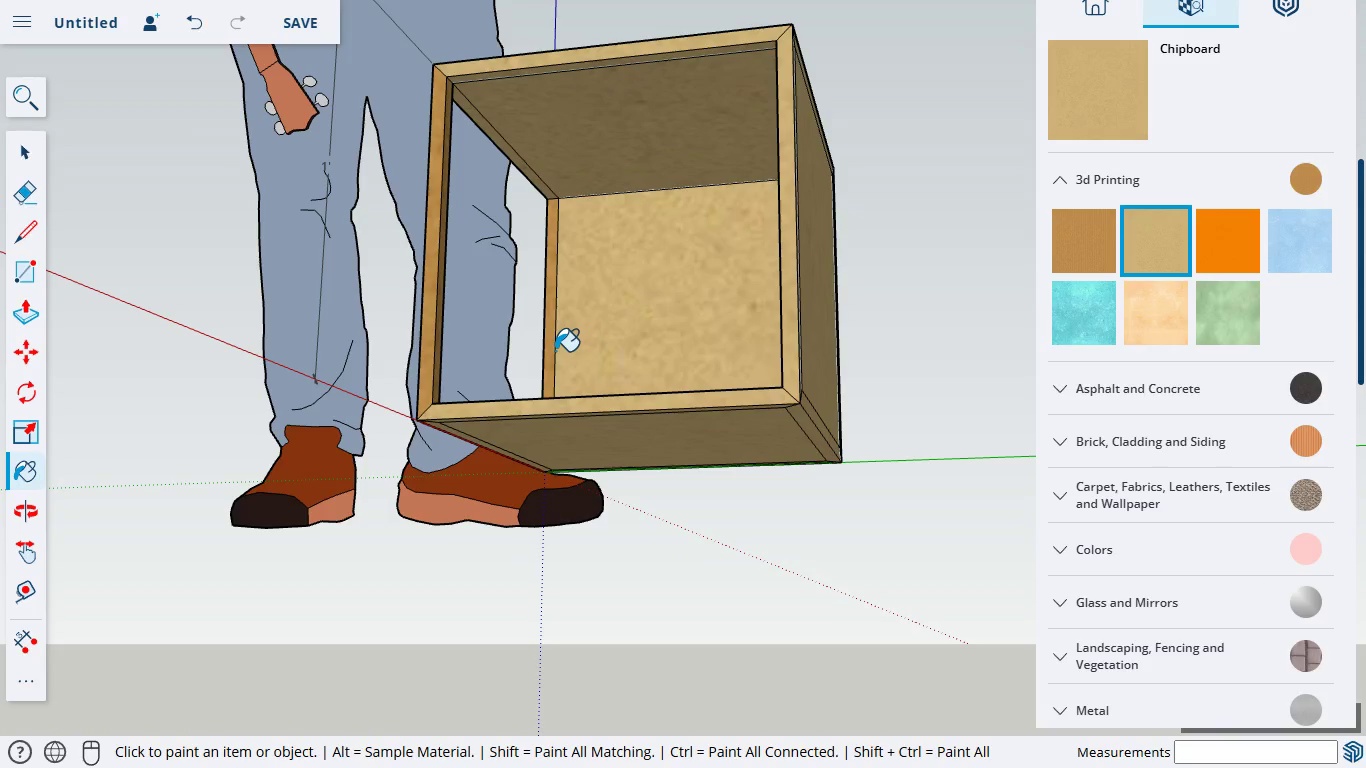 
left_click([551, 350])
 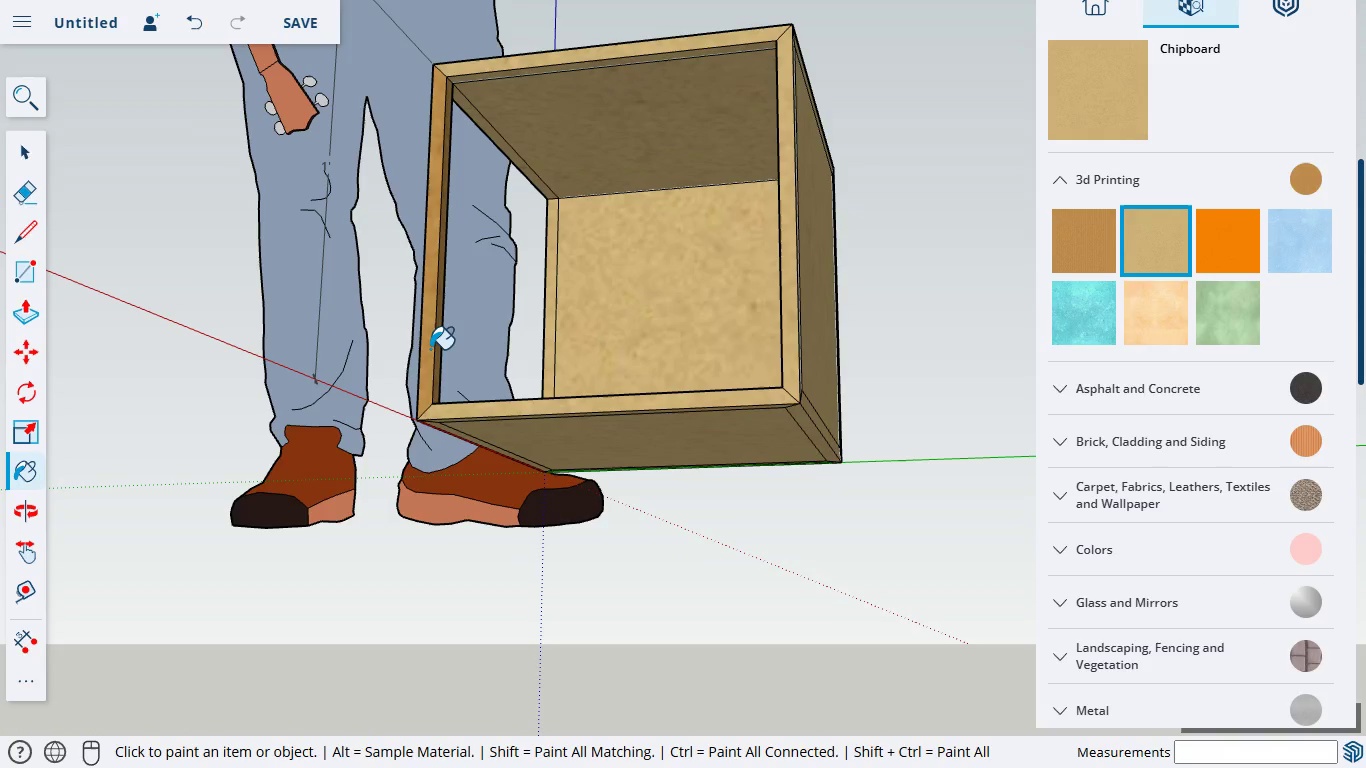 
left_click([430, 349])
 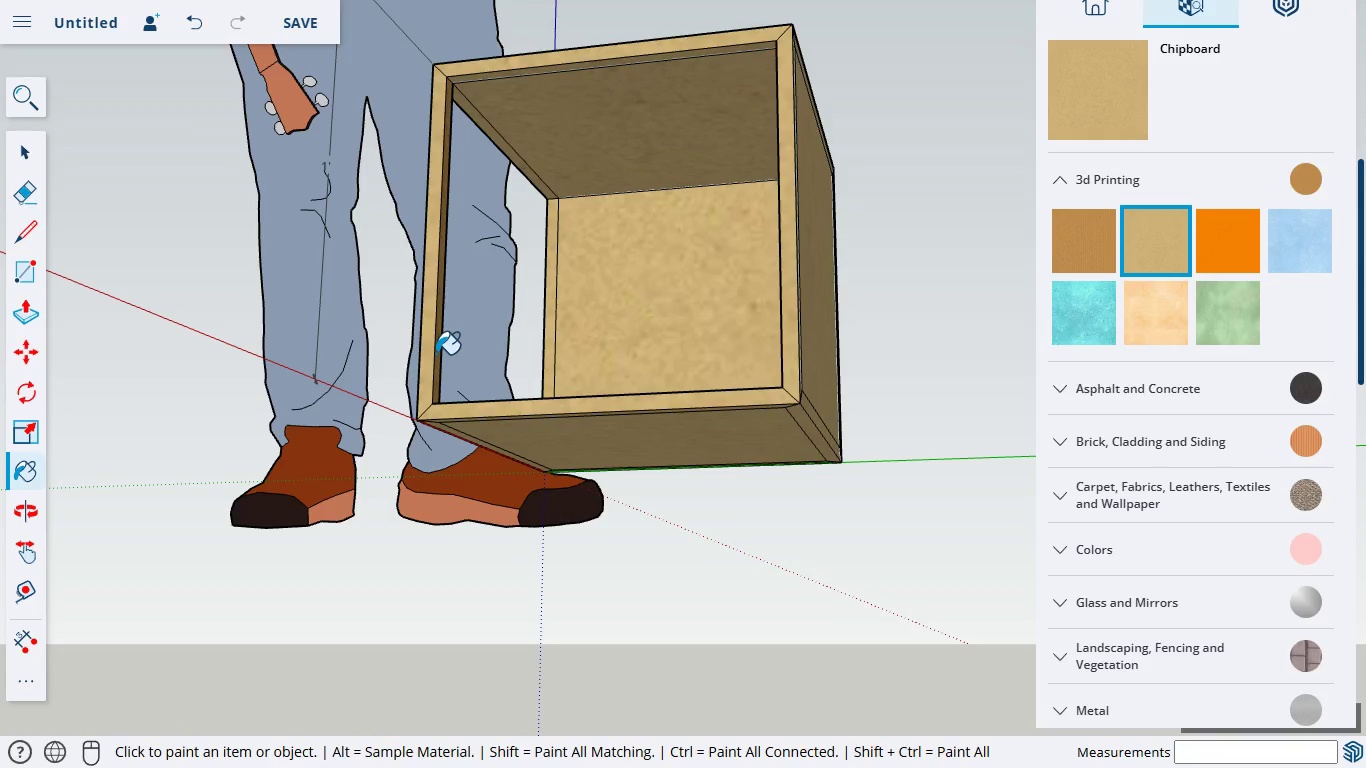 
left_click([436, 354])
 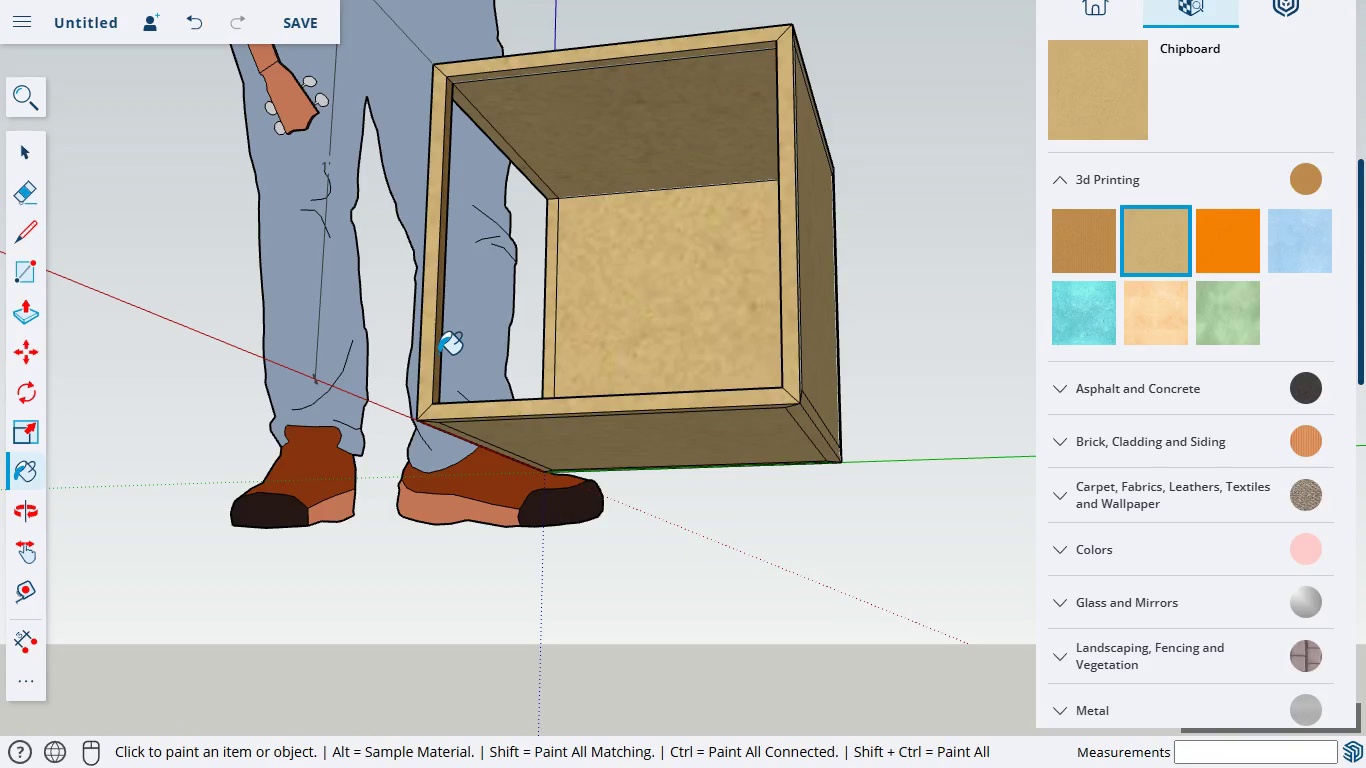 
left_click([438, 354])
 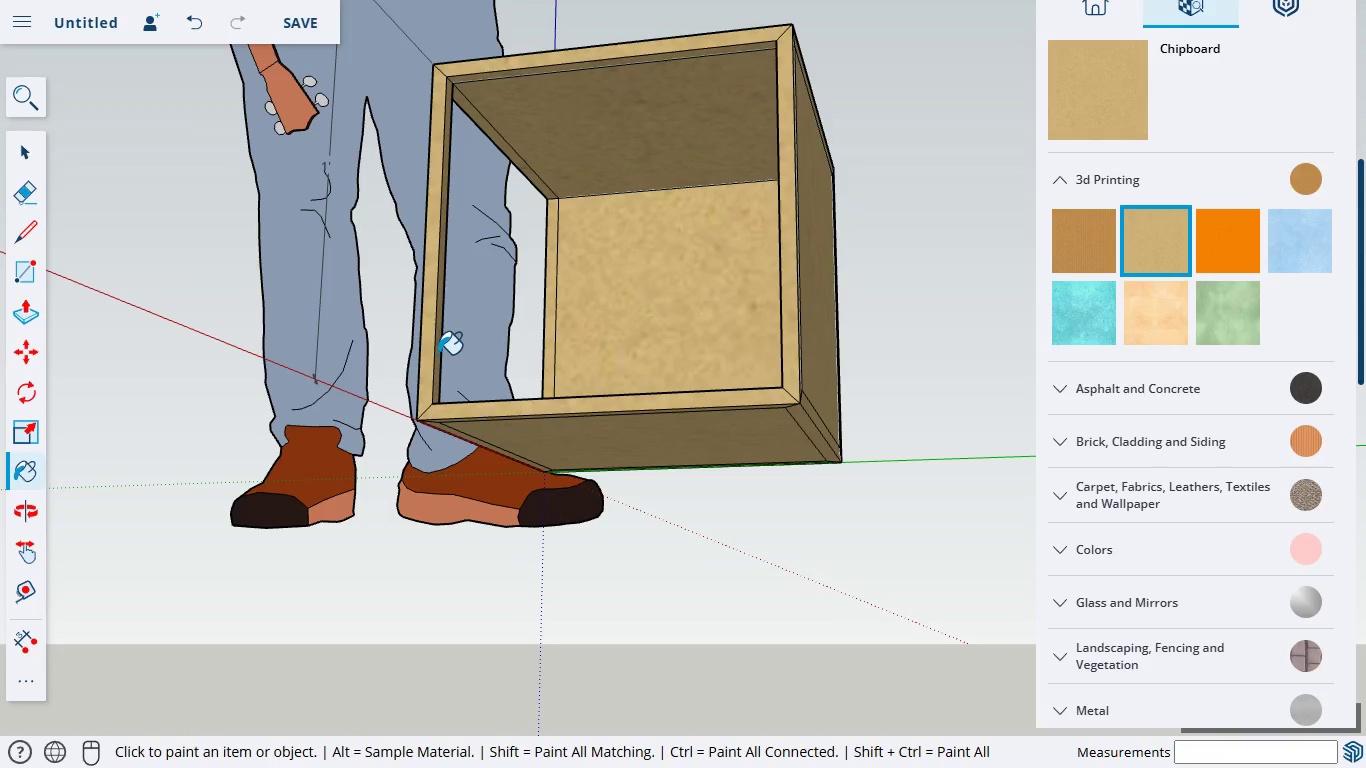 
left_click([438, 354])
 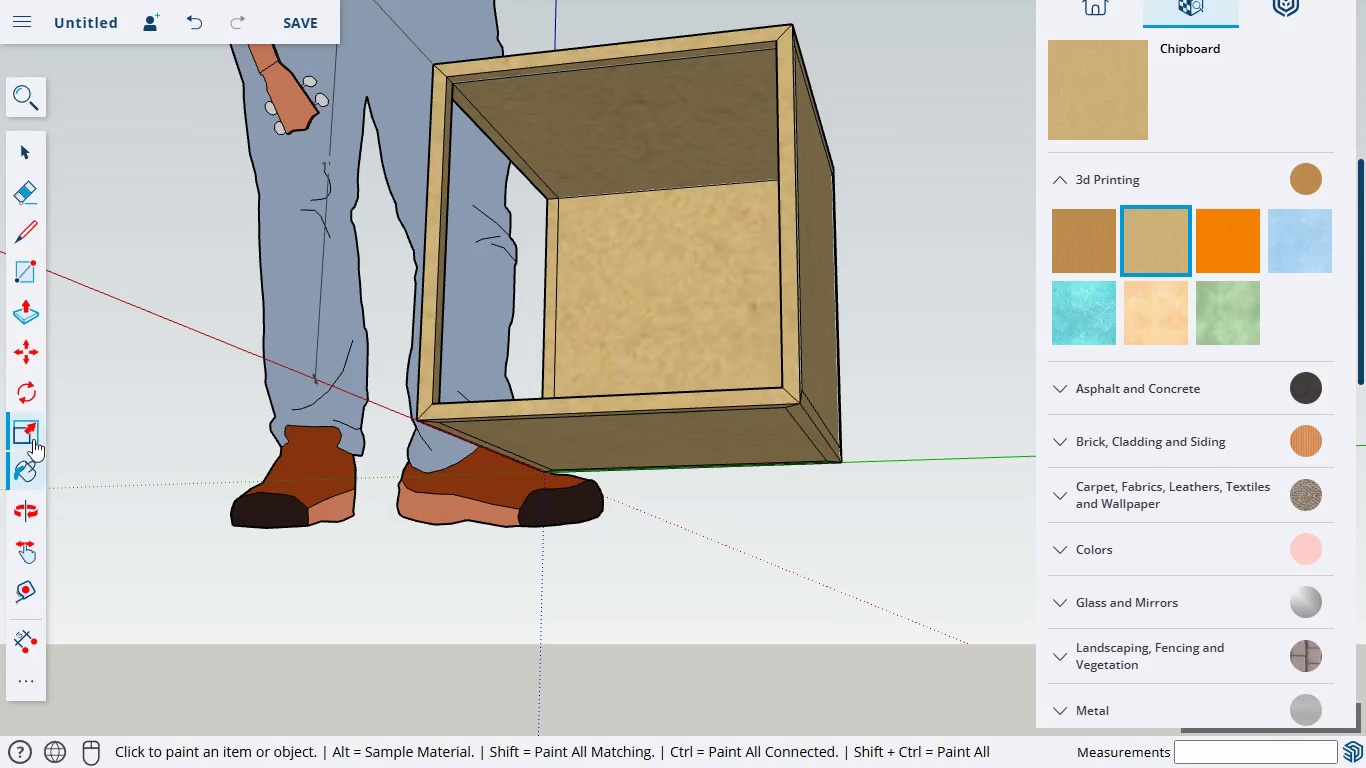 
left_click([14, 520])
 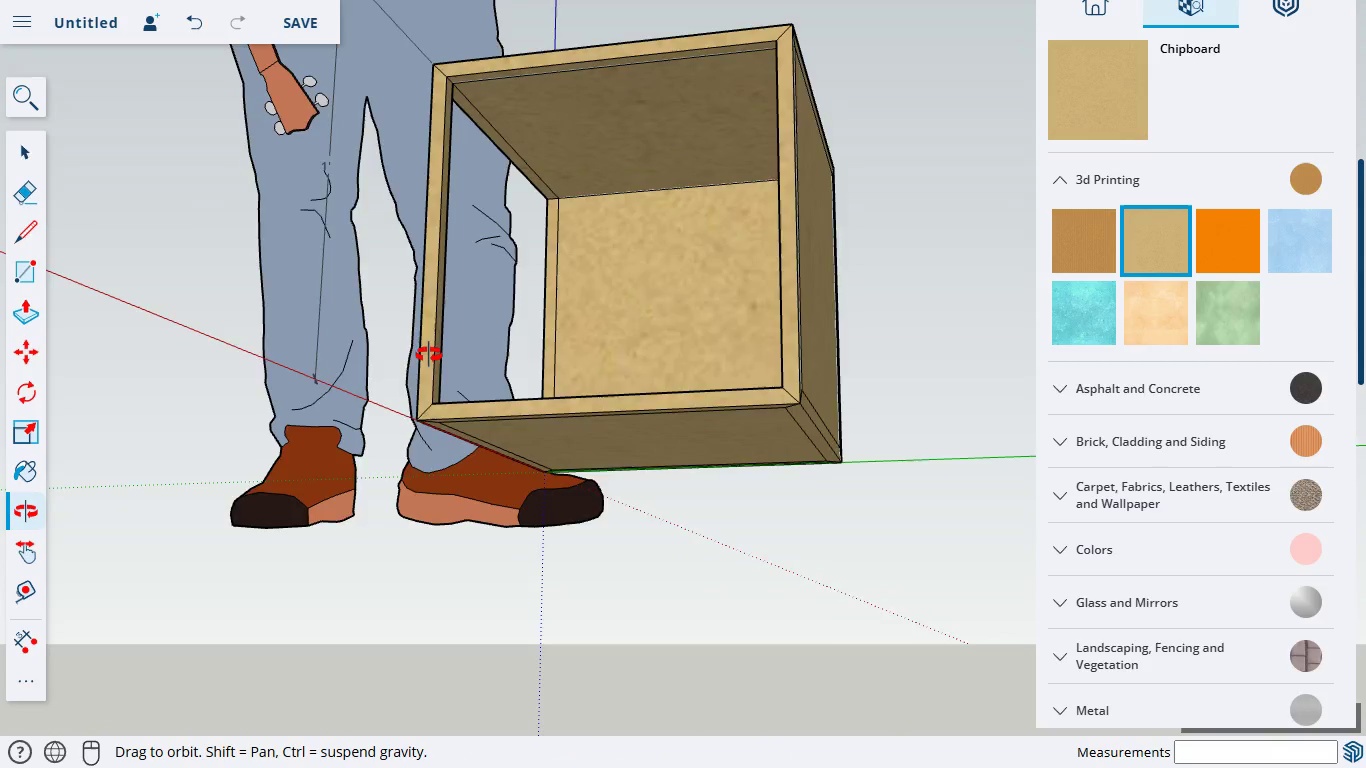 
left_click_drag(start_coordinate=[426, 355], to_coordinate=[907, 624])
 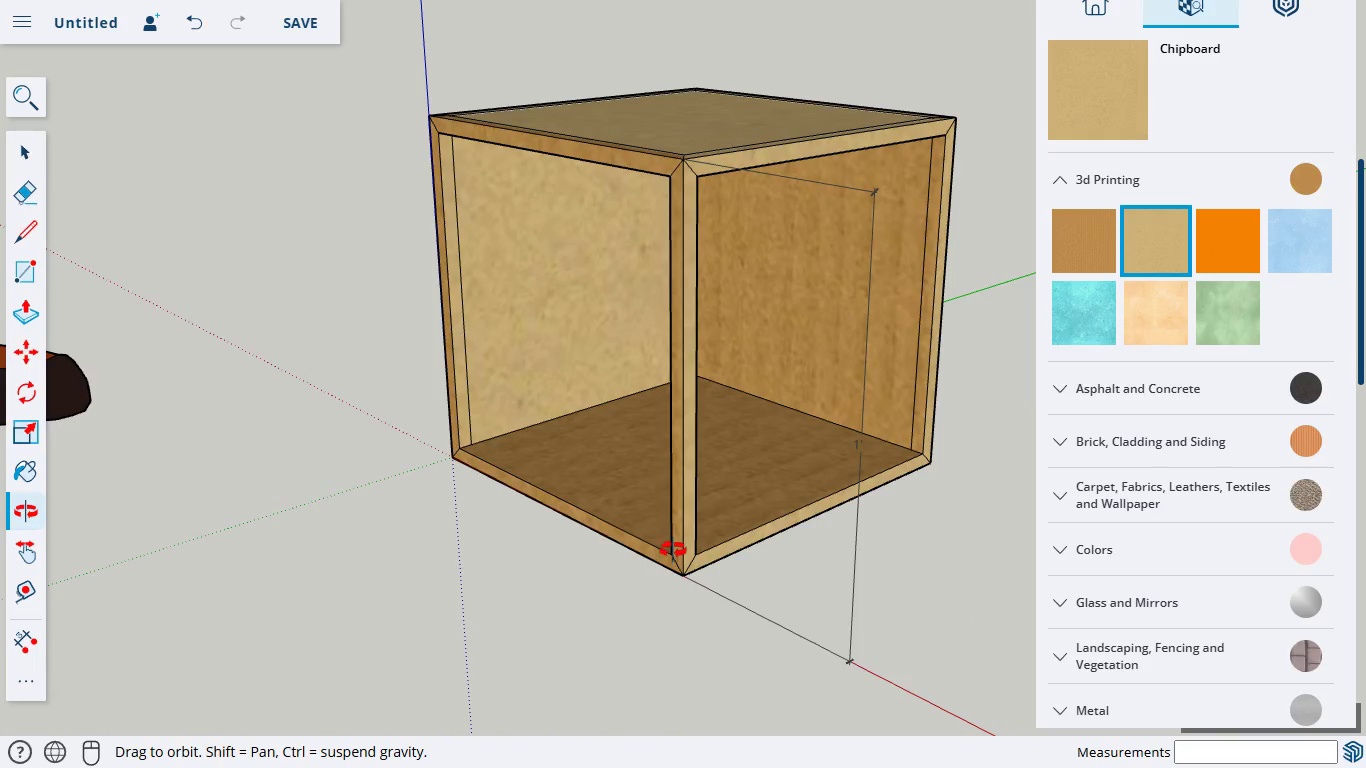 
left_click([1169, 218])
 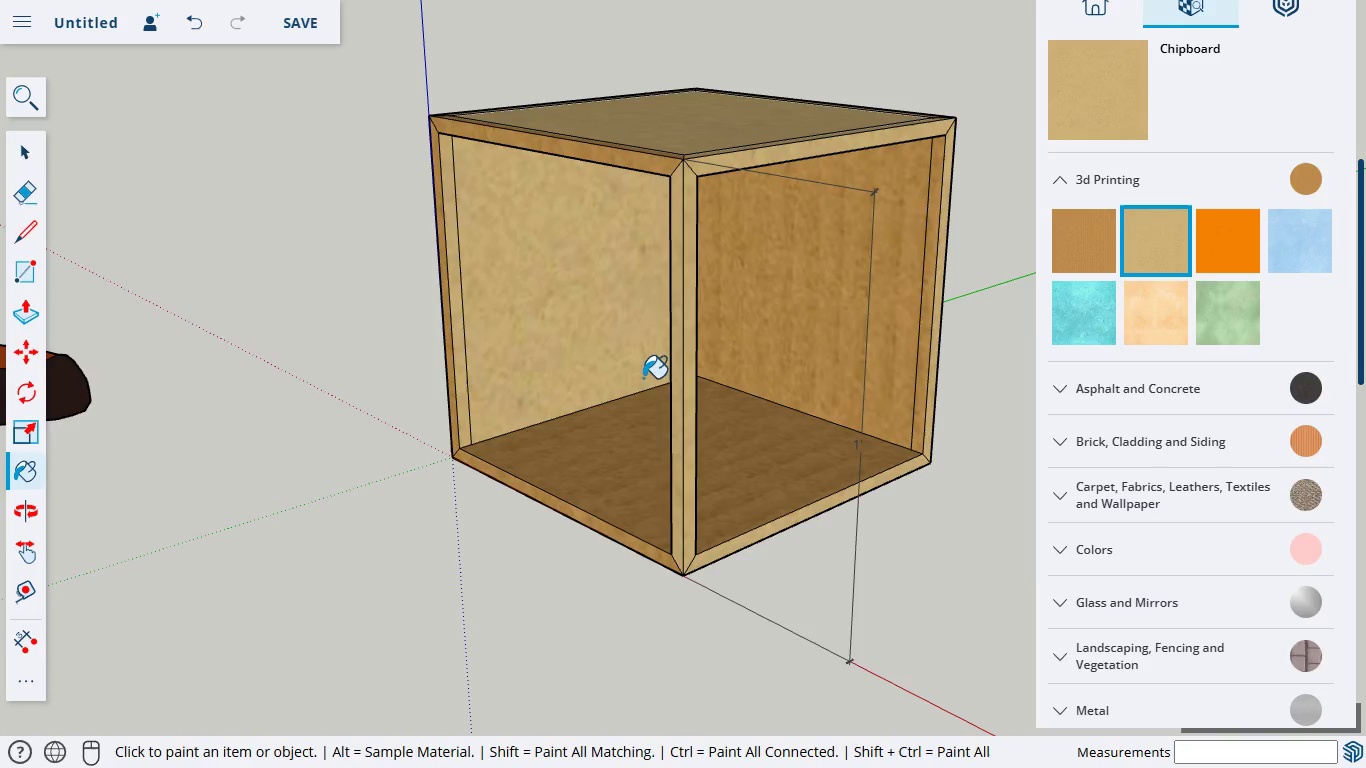 
double_click([654, 465])
 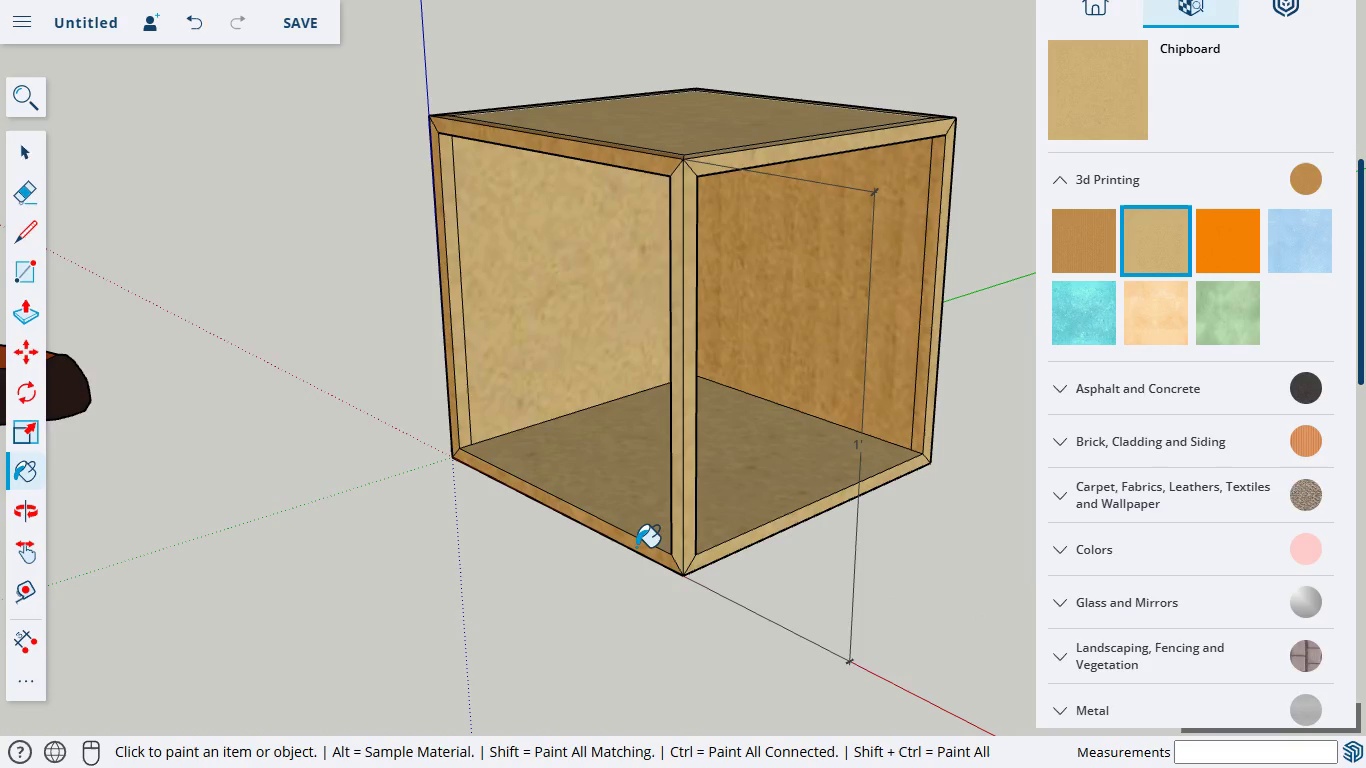 
left_click([636, 548])
 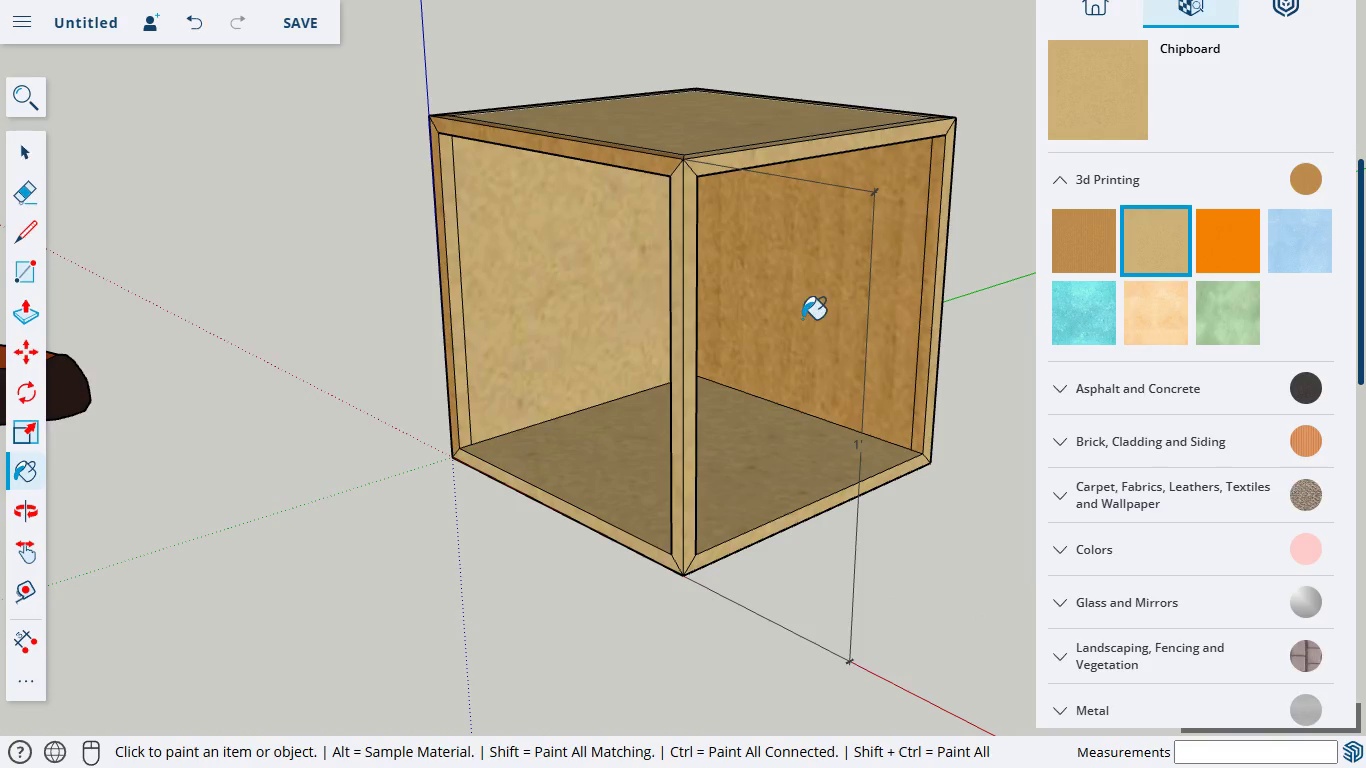 
left_click([807, 313])
 